 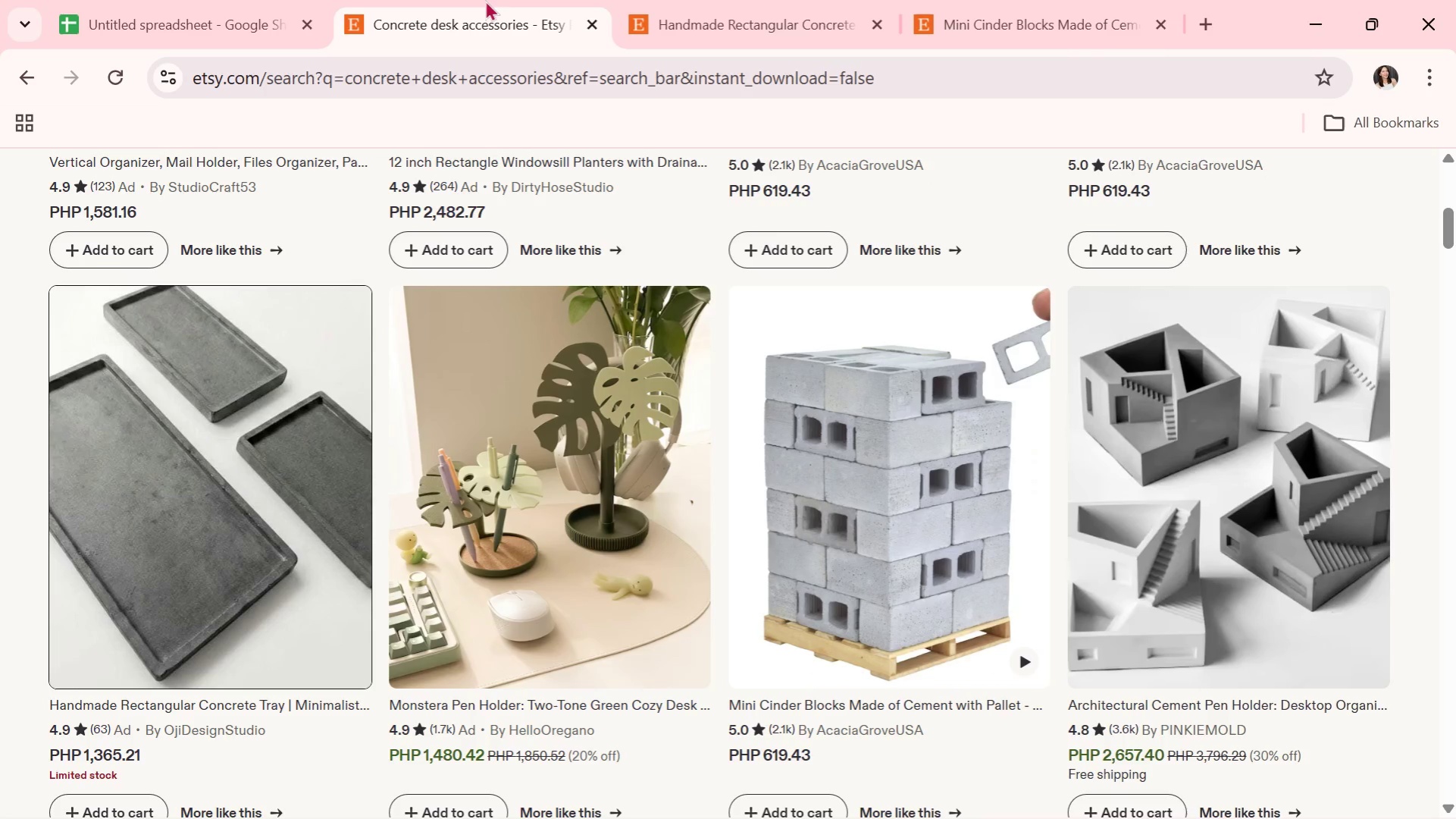 
scroll: coordinate [805, 541], scroll_direction: down, amount: 1.0
 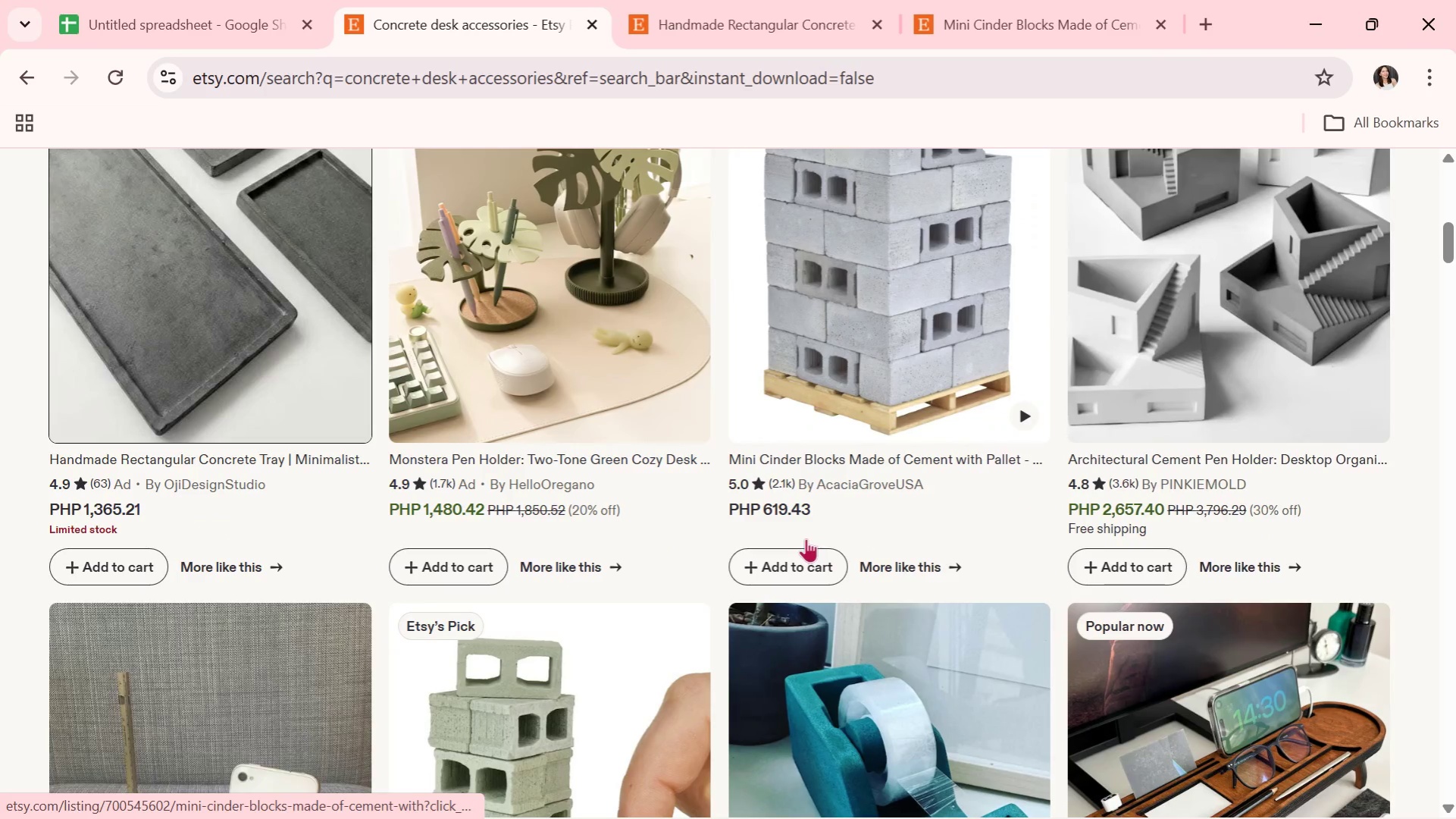 
scroll: coordinate [806, 538], scroll_direction: none, amount: 0.0
 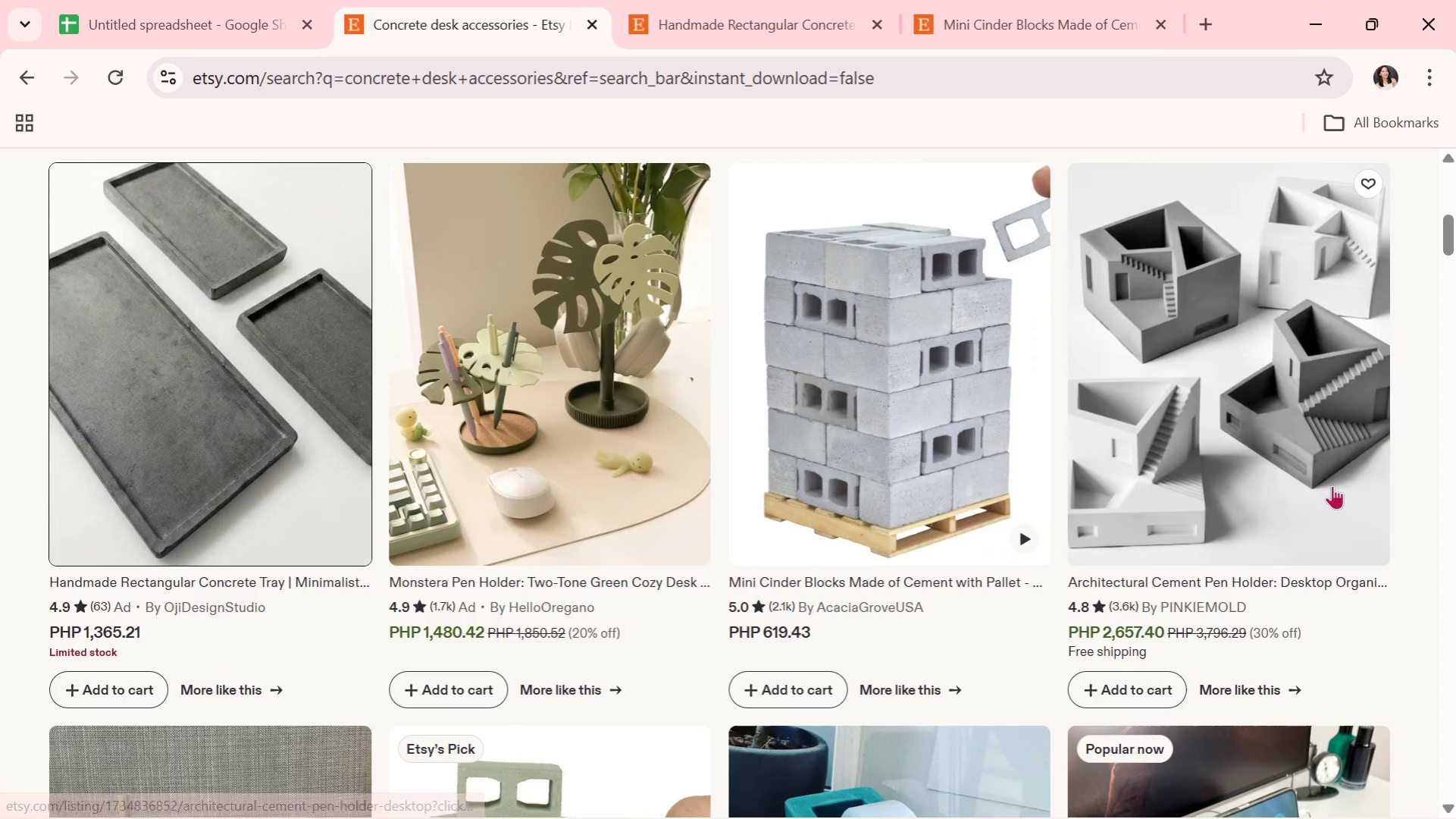 
left_click([1332, 485])
 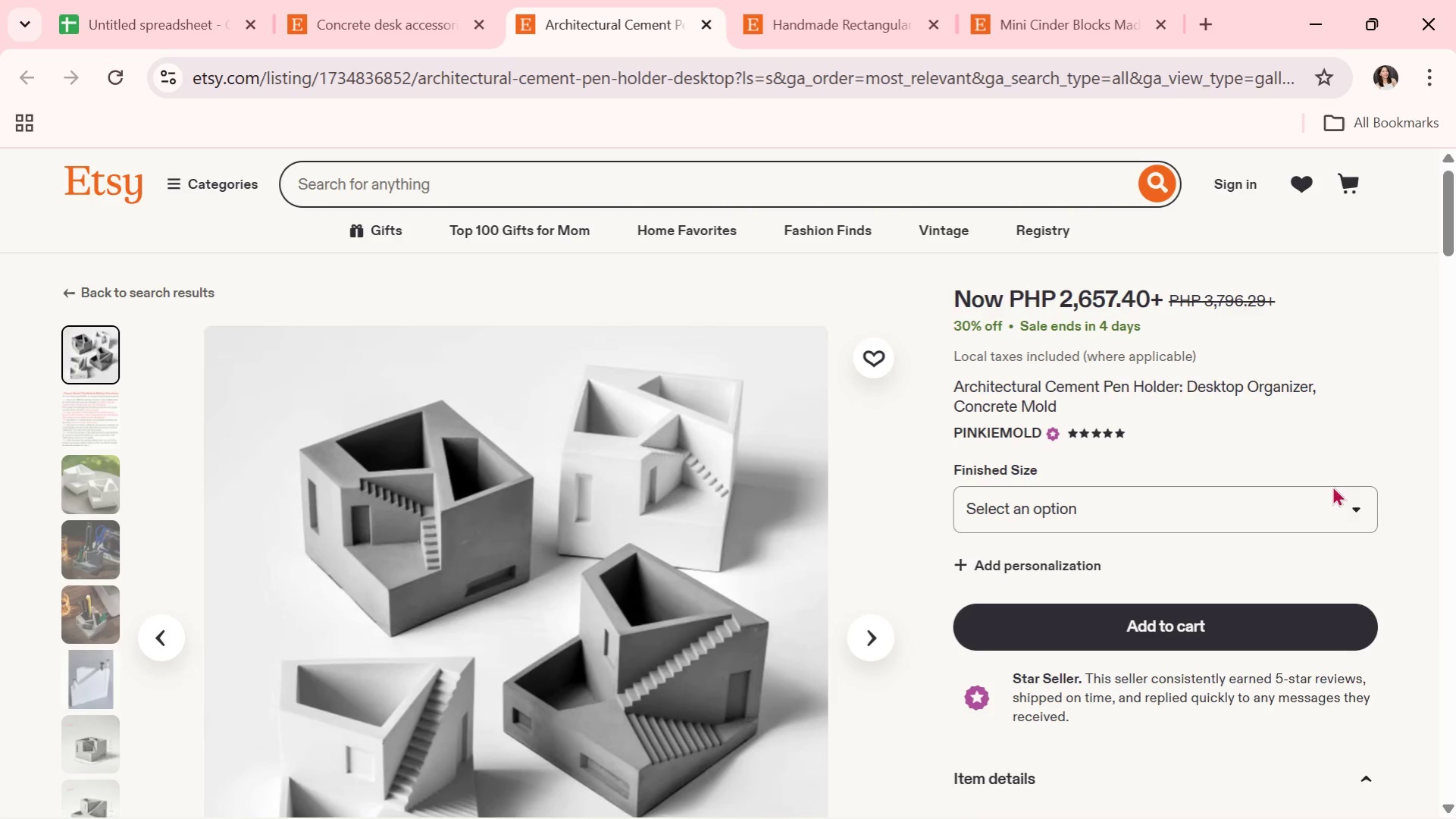 
wait(6.64)
 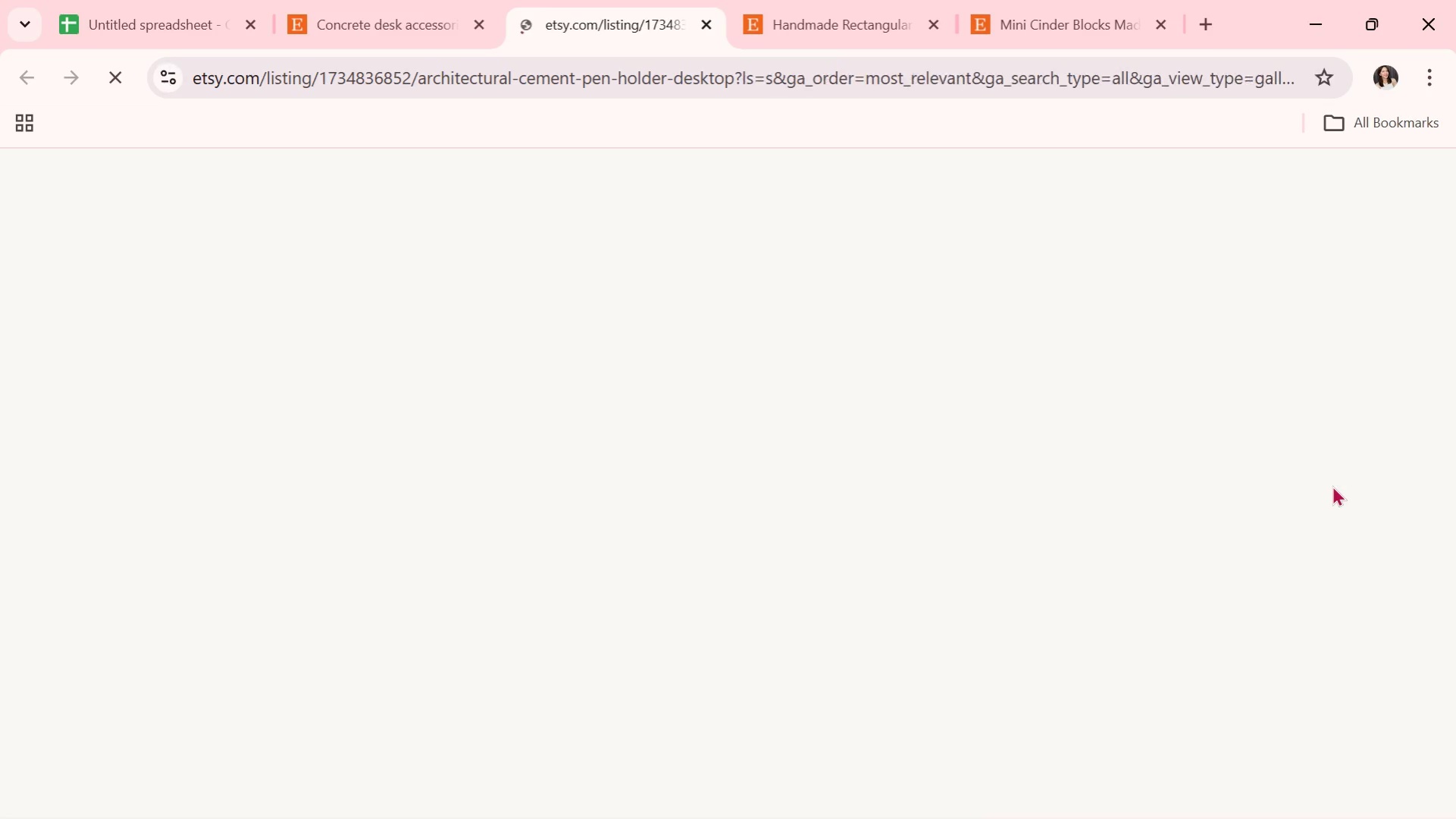 
scroll: coordinate [1301, 548], scroll_direction: none, amount: 0.0
 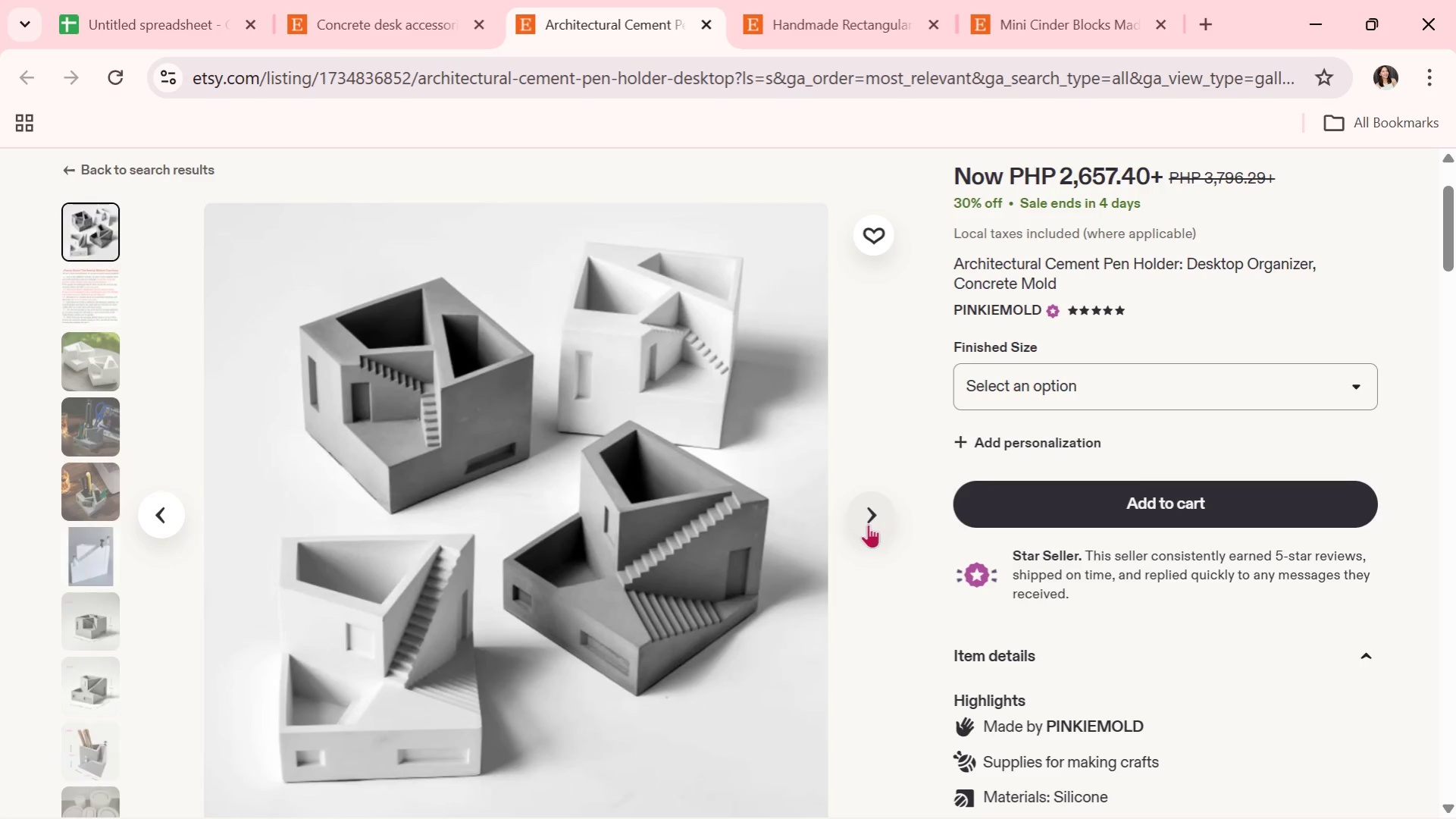 
scroll: coordinate [862, 519], scroll_direction: down, amount: 1.0
 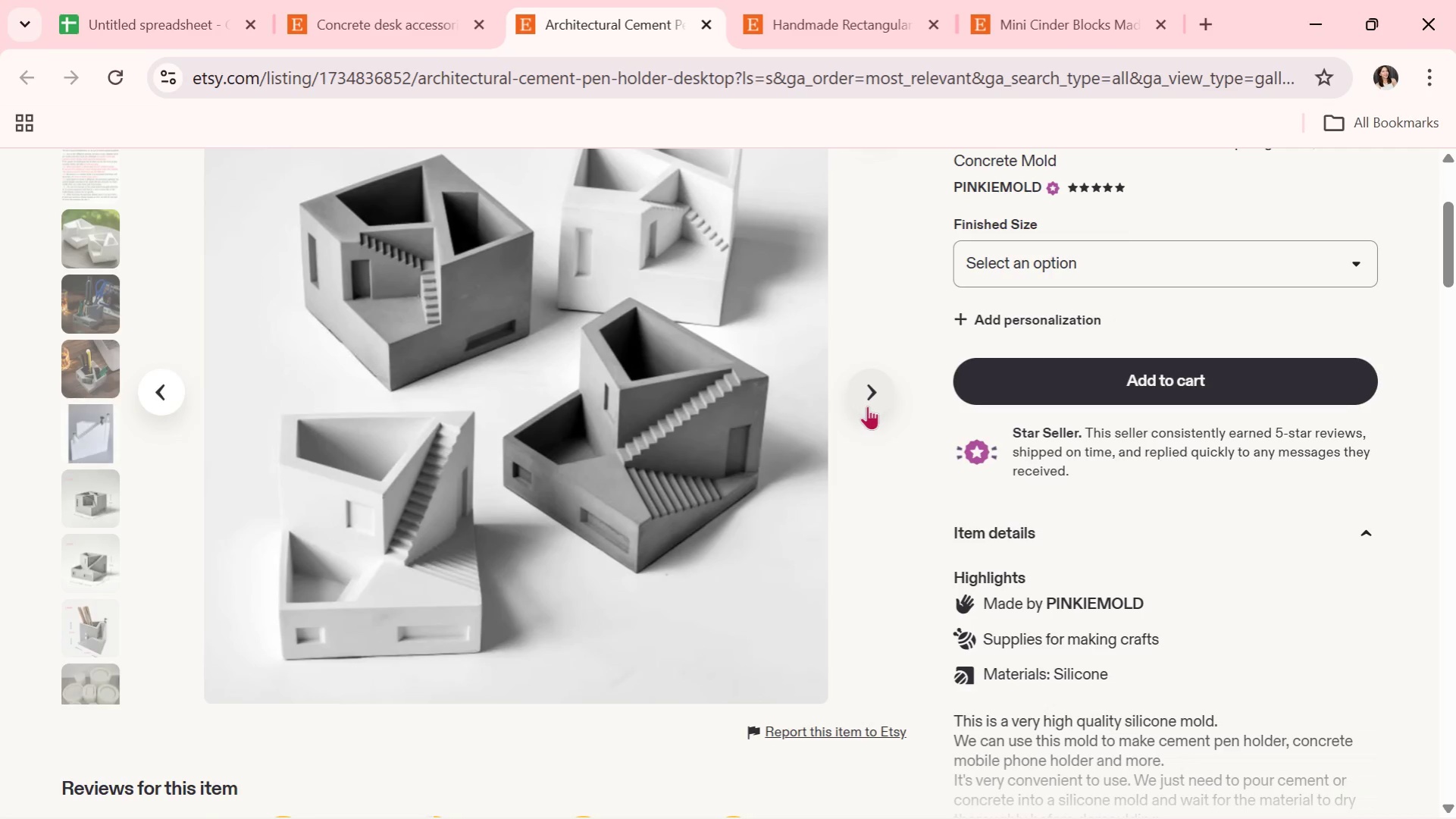 
scroll: coordinate [866, 413], scroll_direction: none, amount: 0.0
 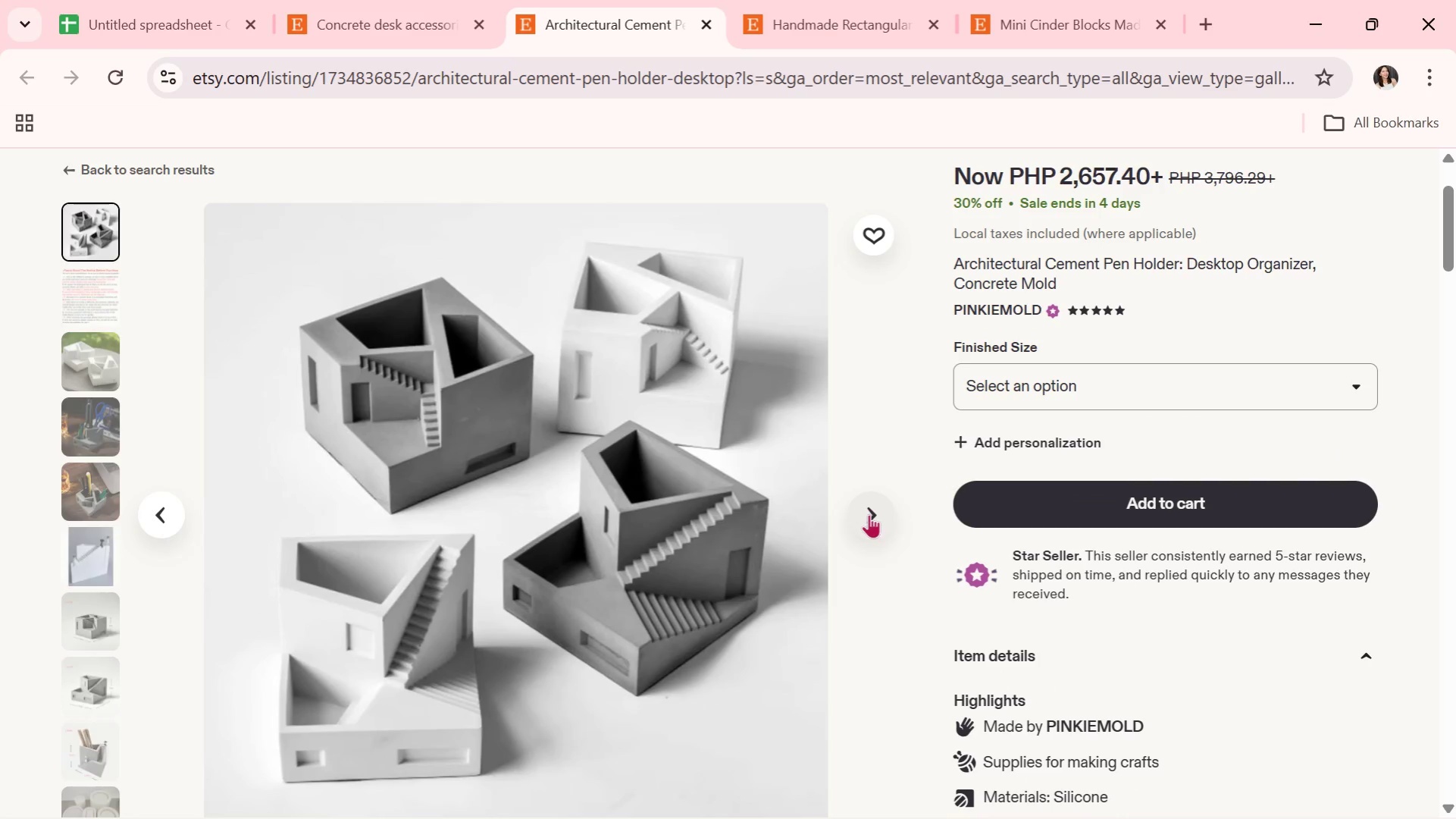 
left_click([867, 516])
 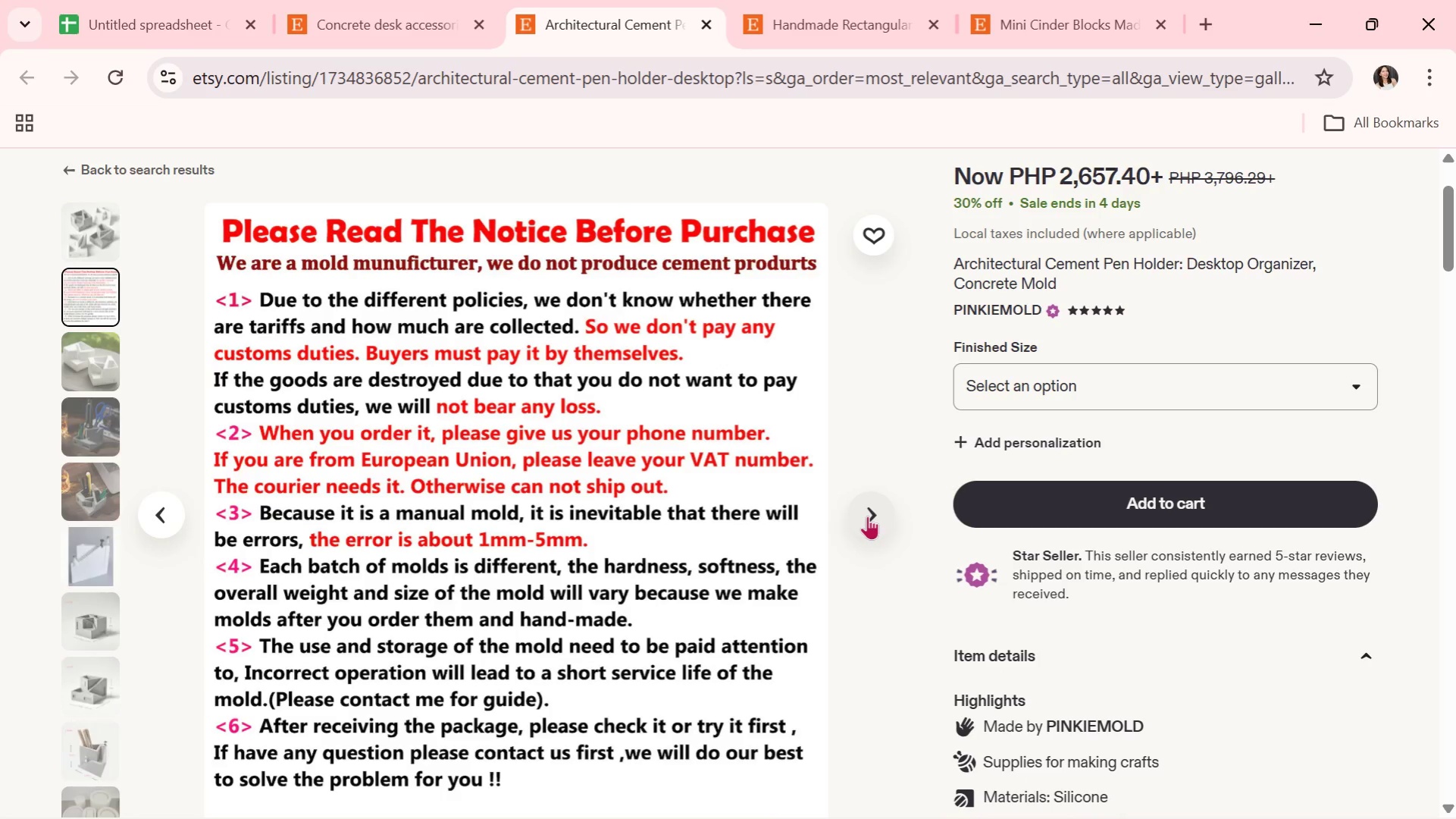 
wait(8.62)
 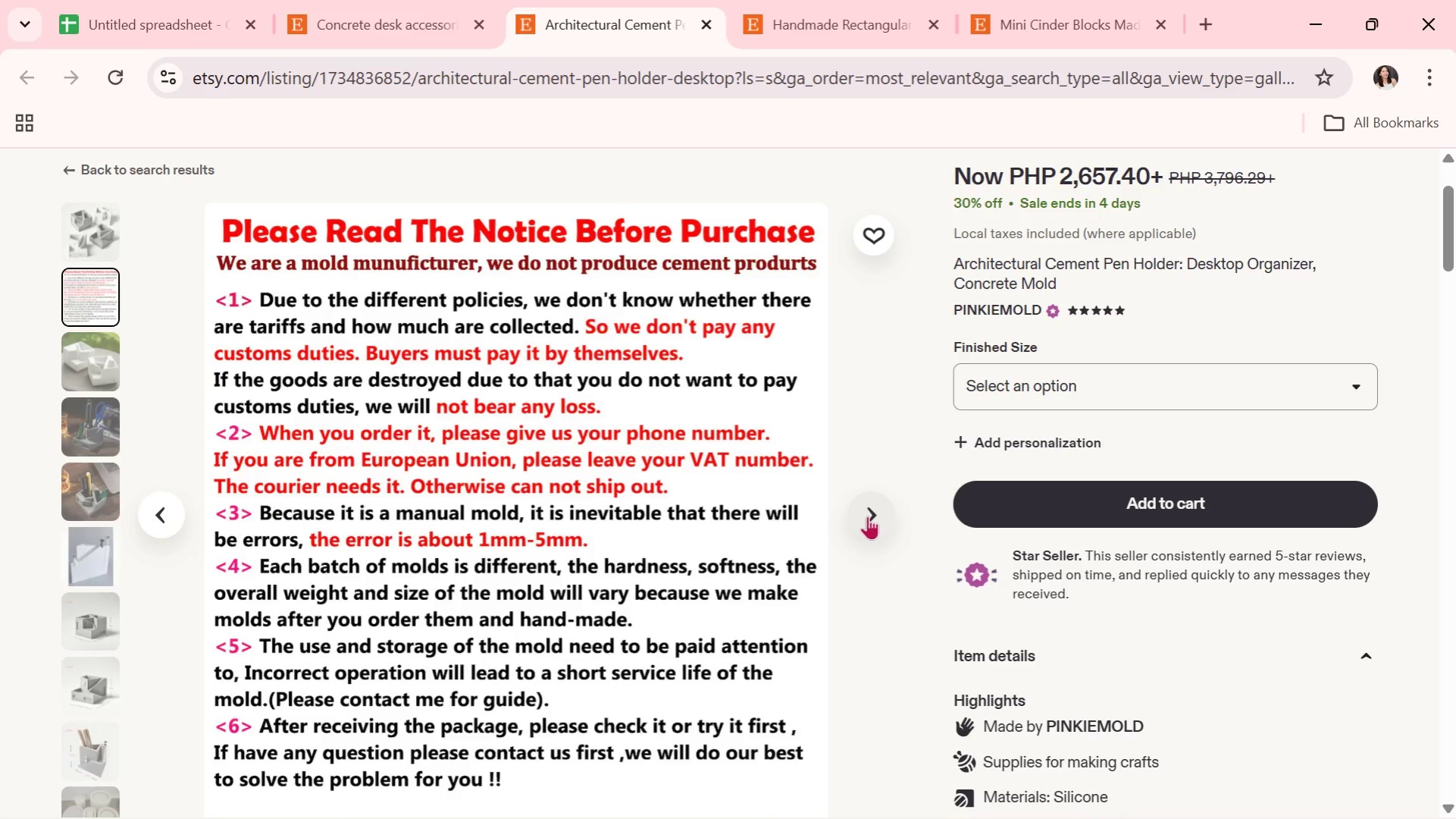 
left_click([867, 516])
 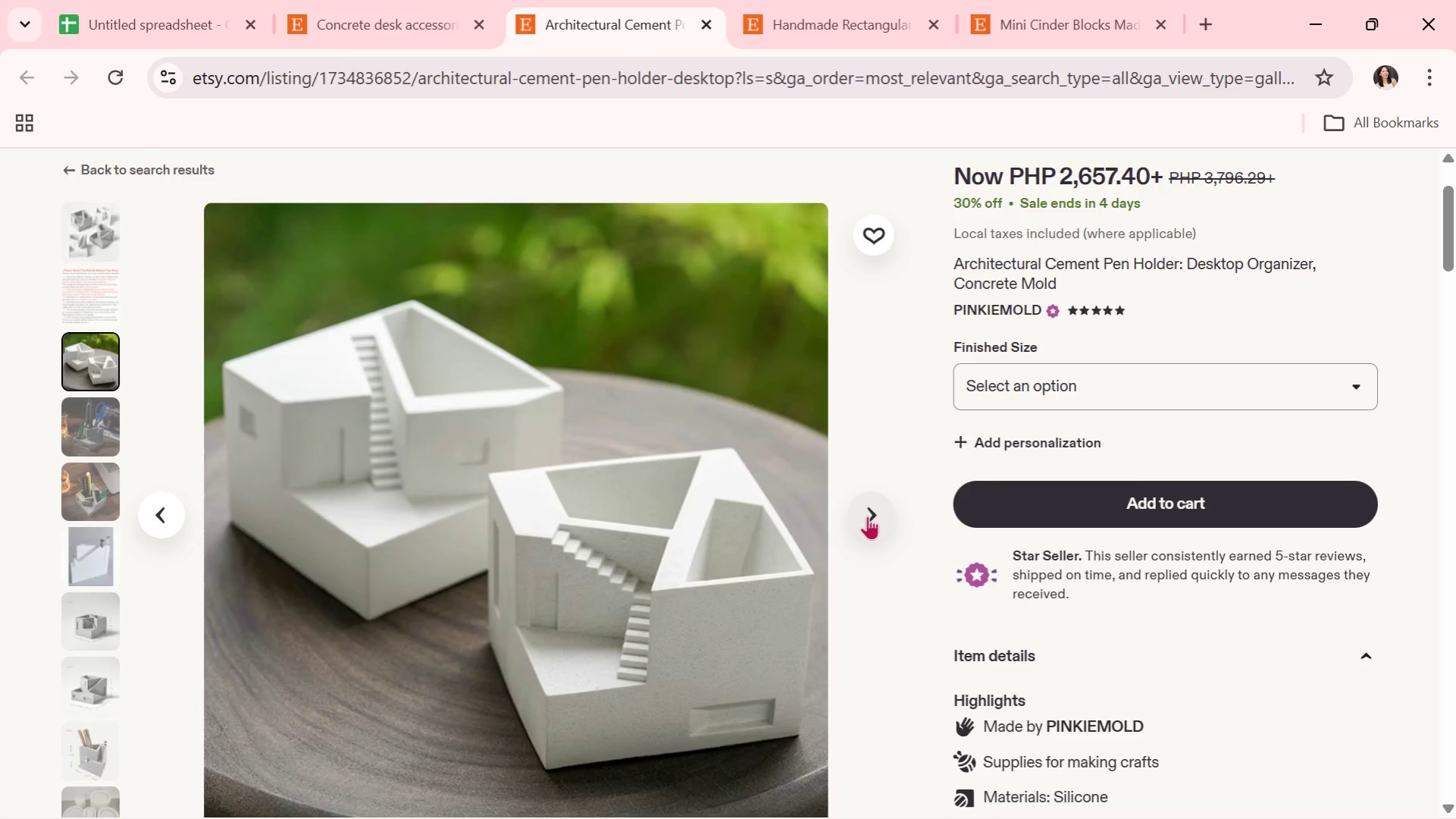 
wait(10.69)
 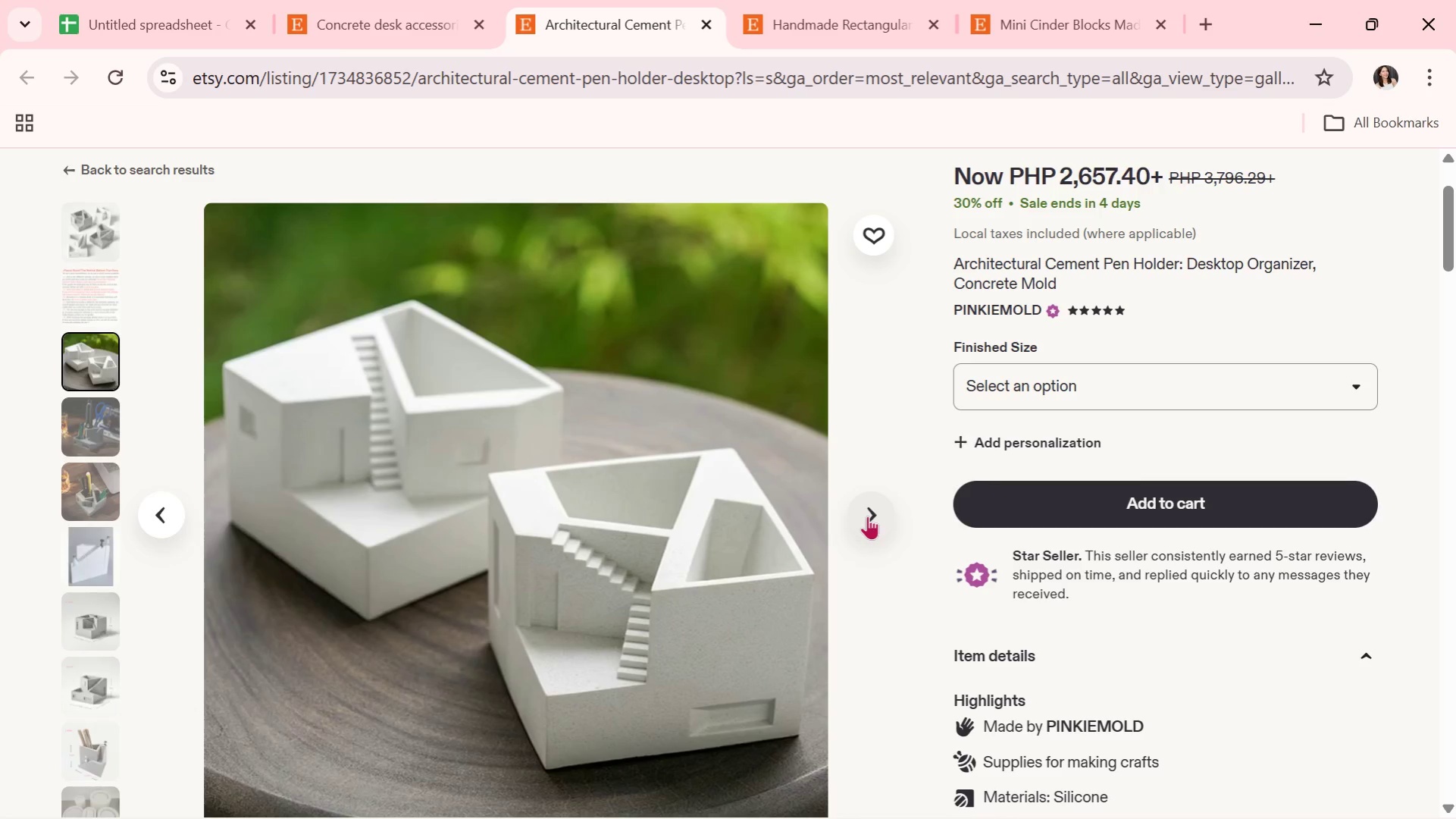 
left_click([867, 516])
 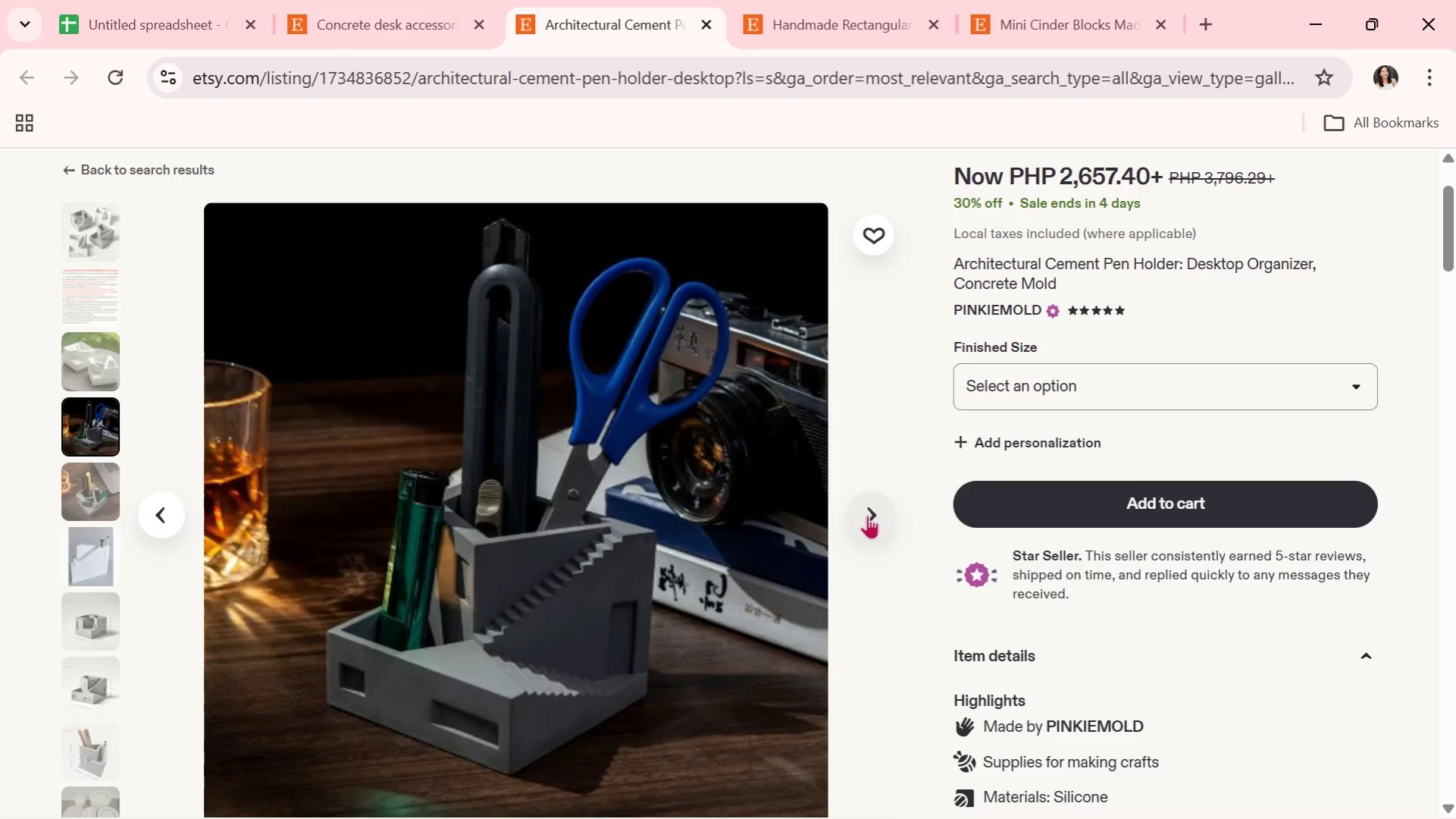 
wait(7.39)
 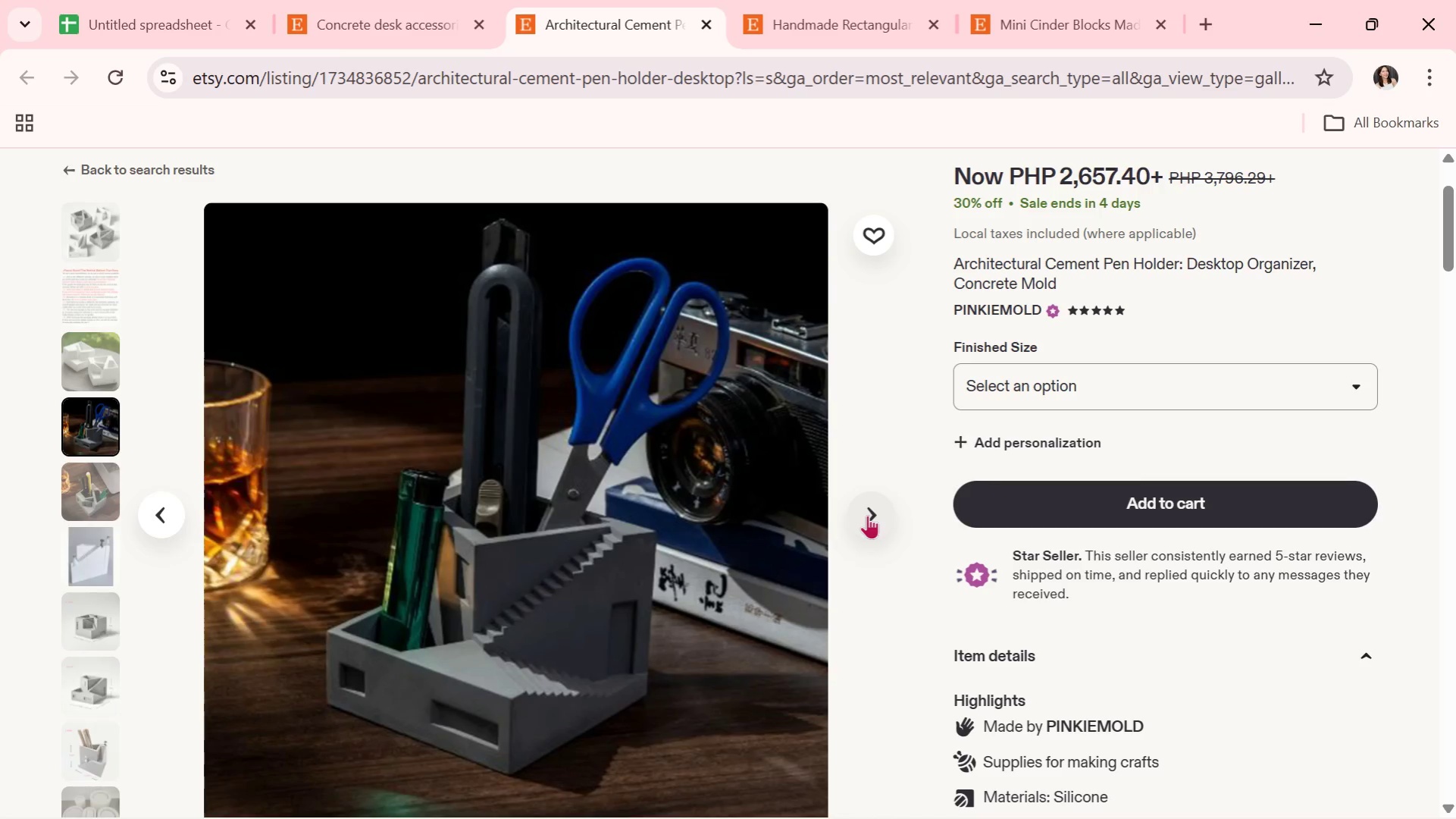 
left_click([867, 515])
 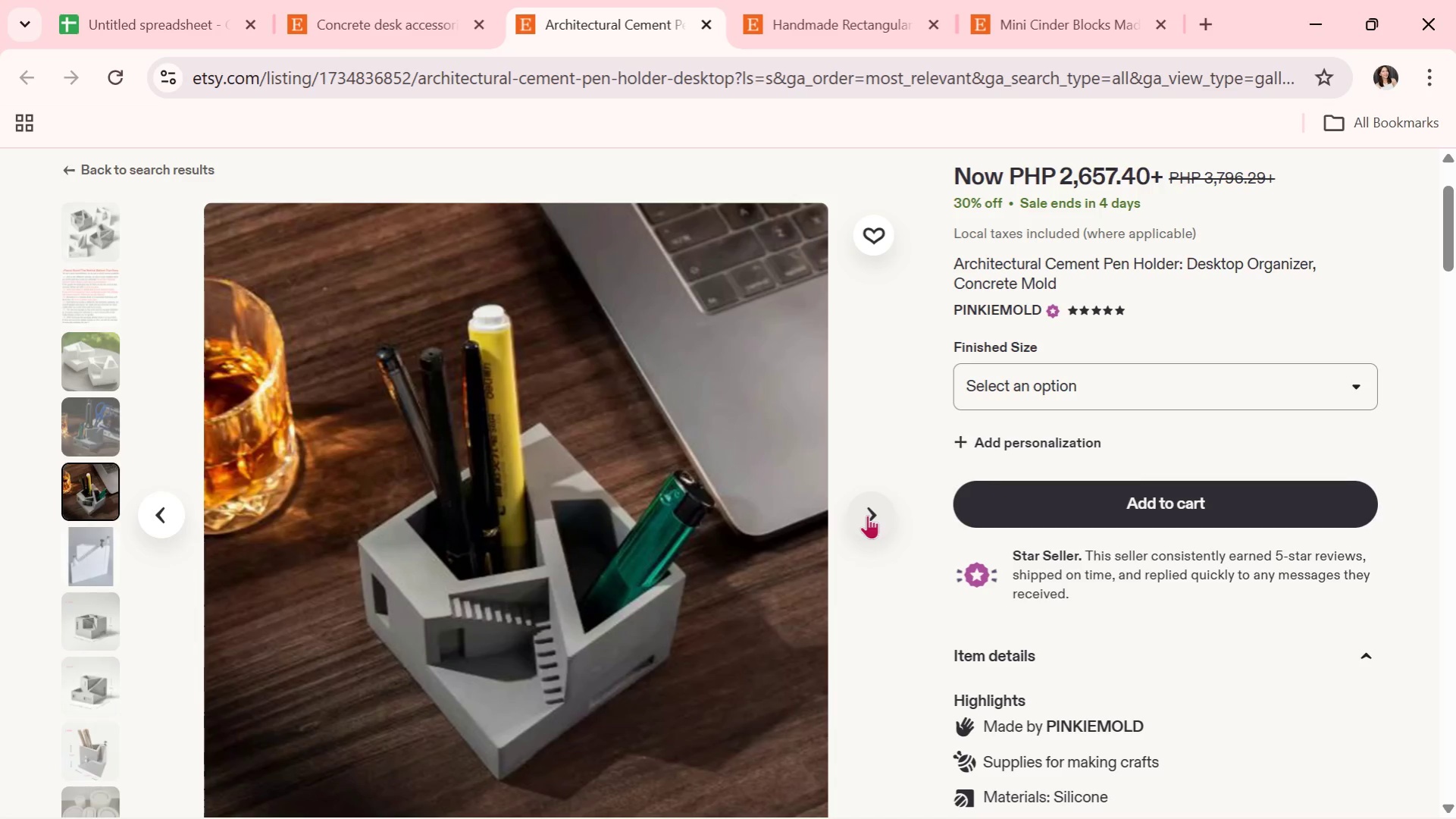 
wait(10.98)
 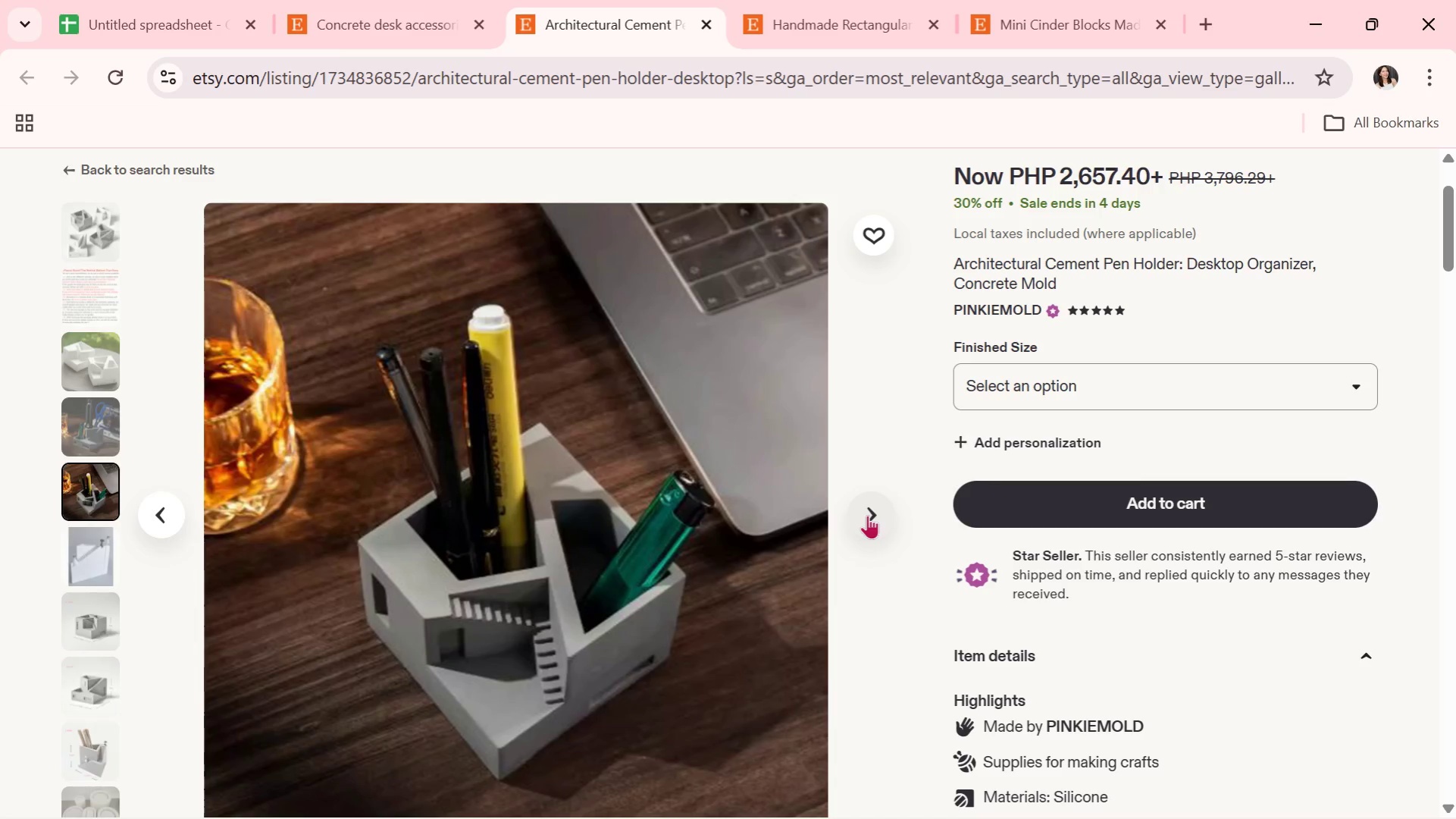 
left_click([867, 515])
 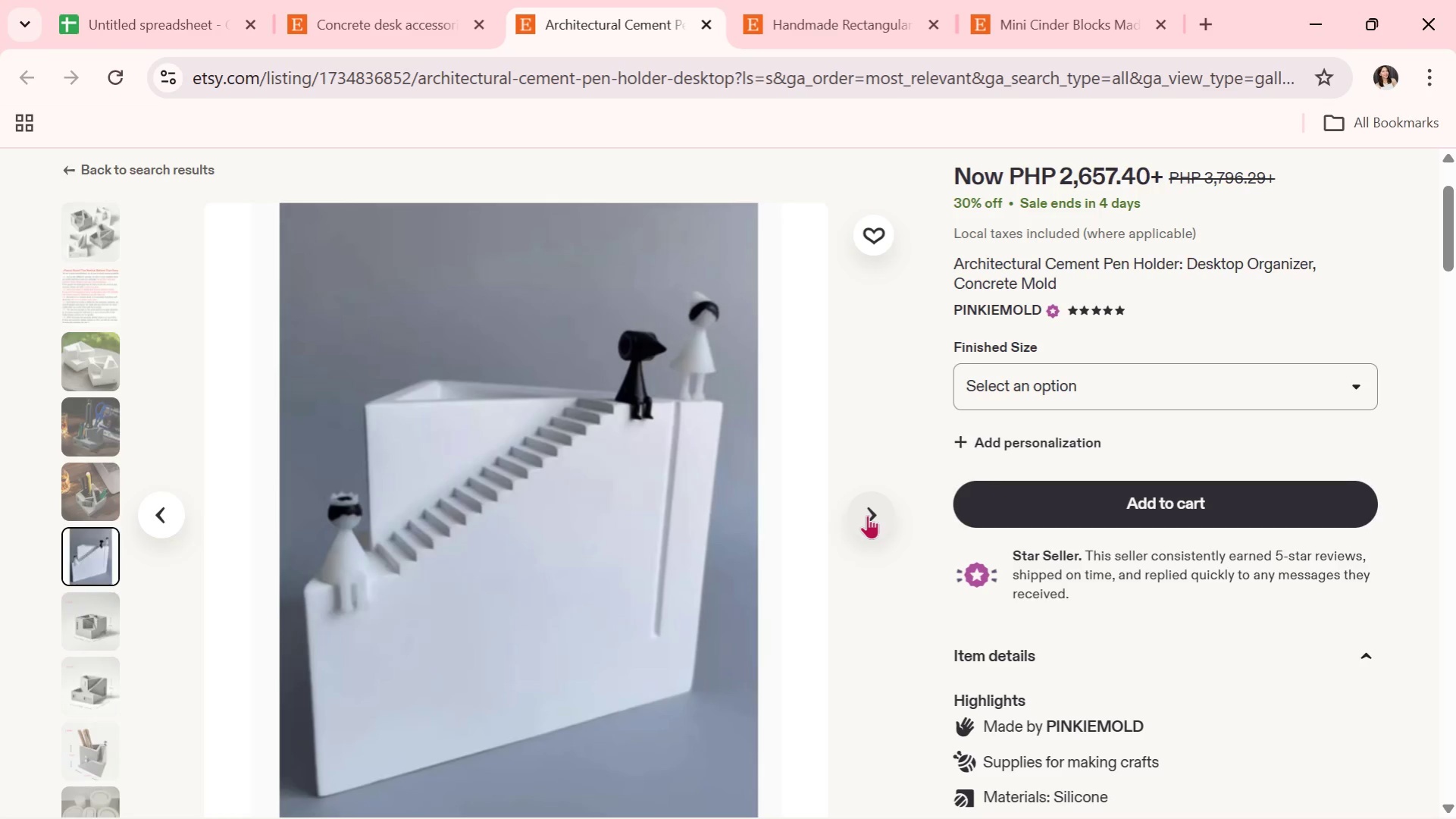 
left_click([867, 515])
 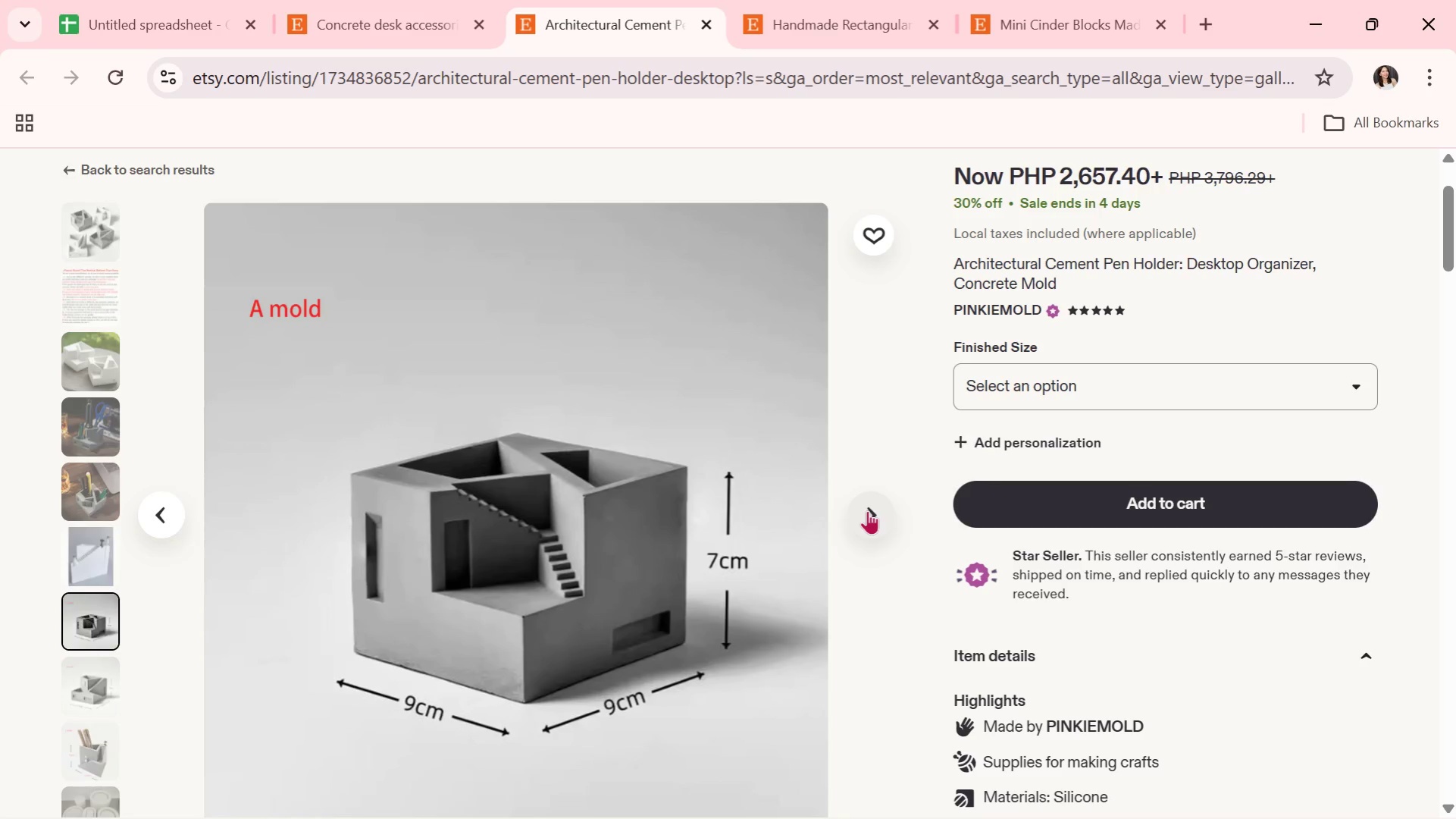 
wait(7.55)
 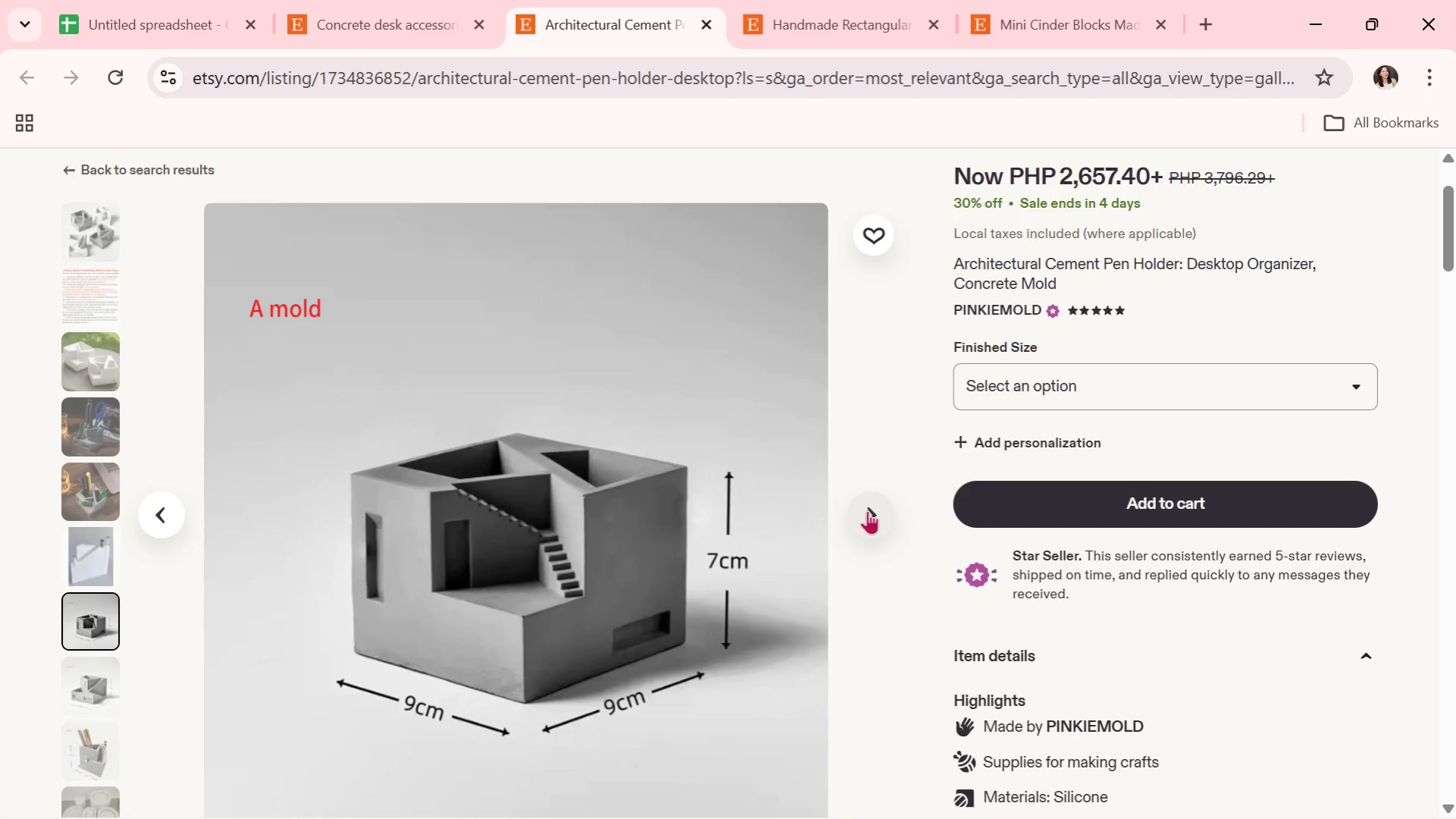 
left_click([867, 510])
 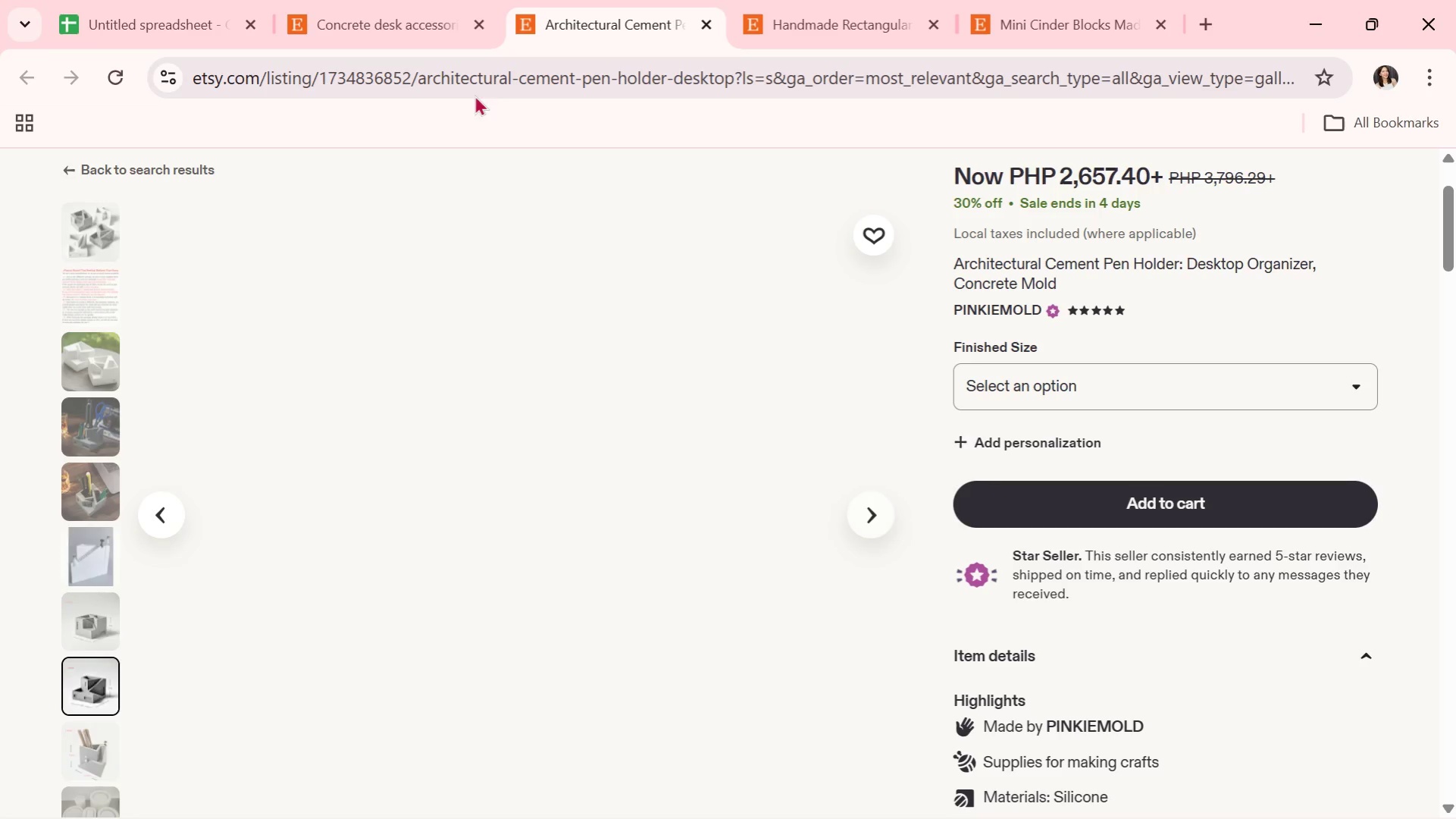 
left_click([390, 25])
 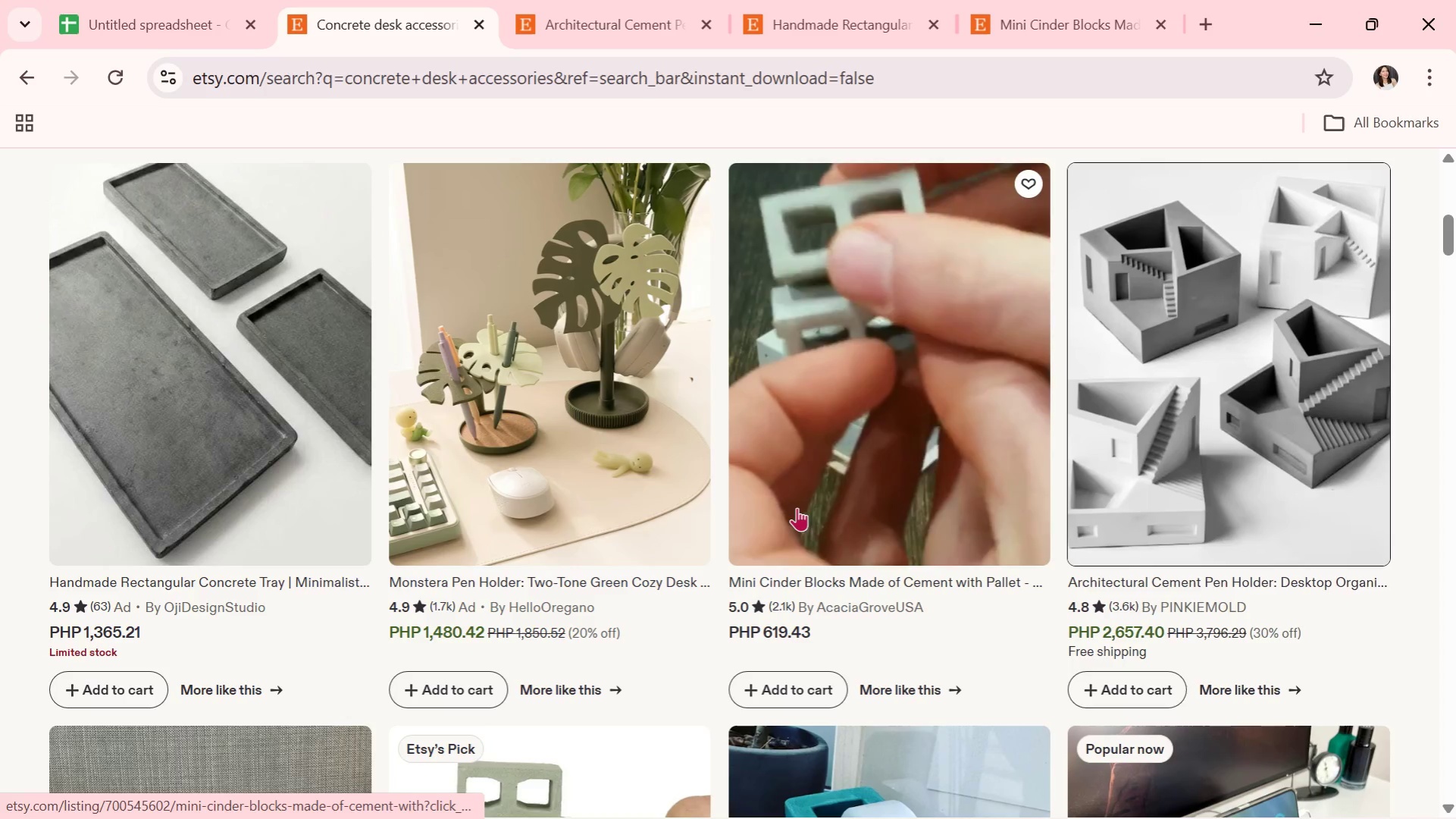 
scroll: coordinate [797, 507], scroll_direction: none, amount: 0.0
 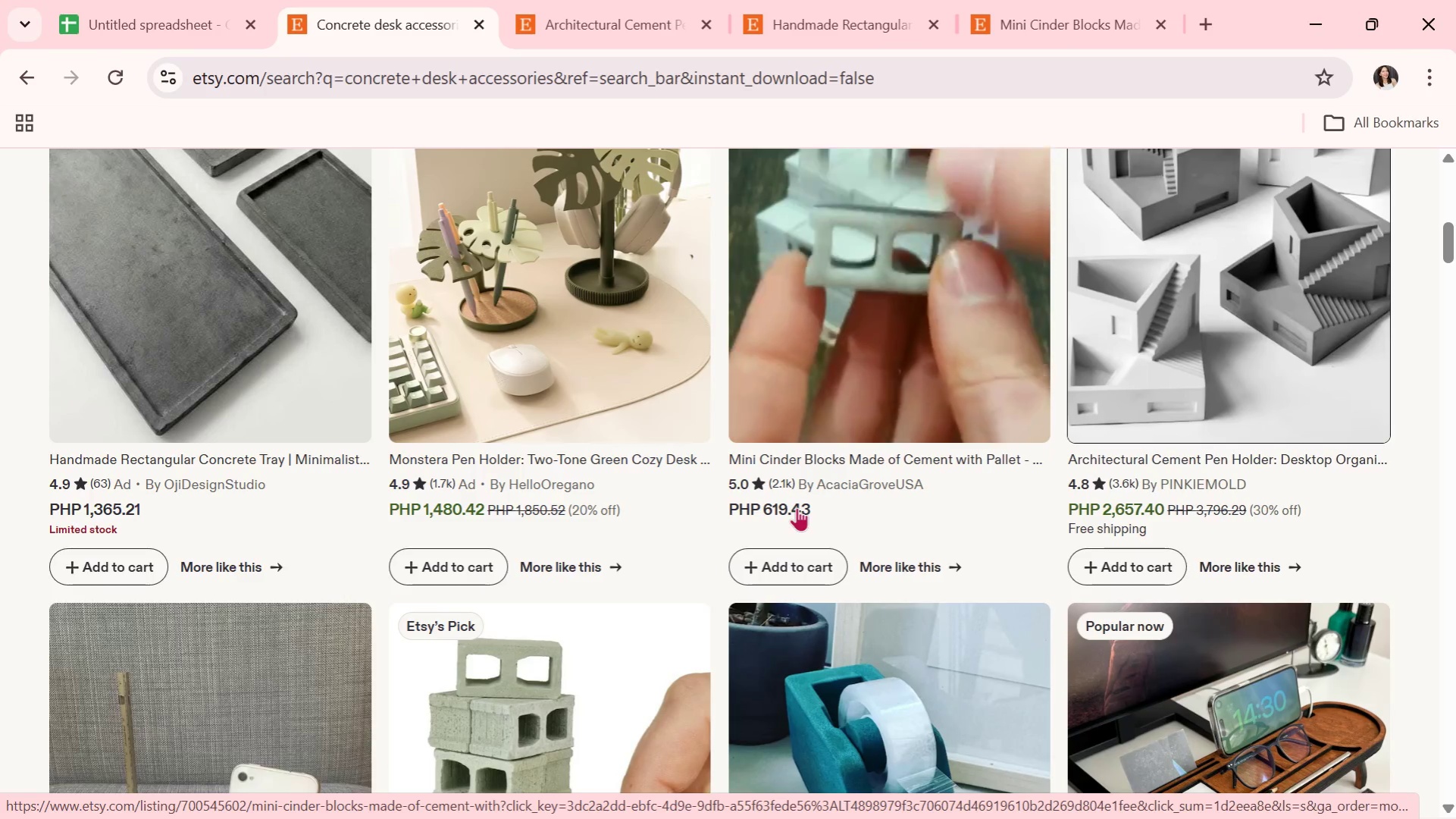 
scroll: coordinate [1147, 546], scroll_direction: down, amount: 6.0
 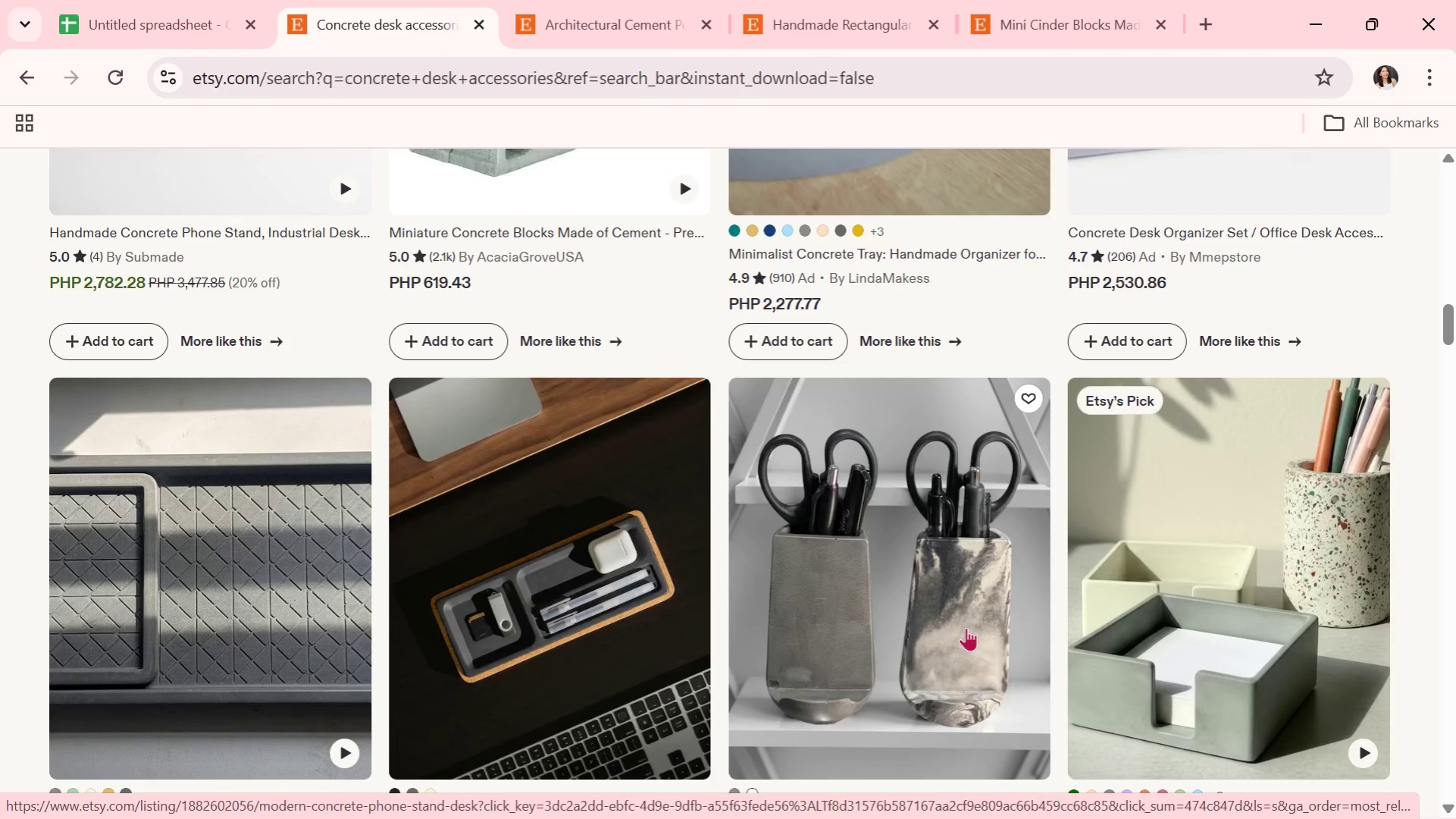 
left_click([888, 639])
 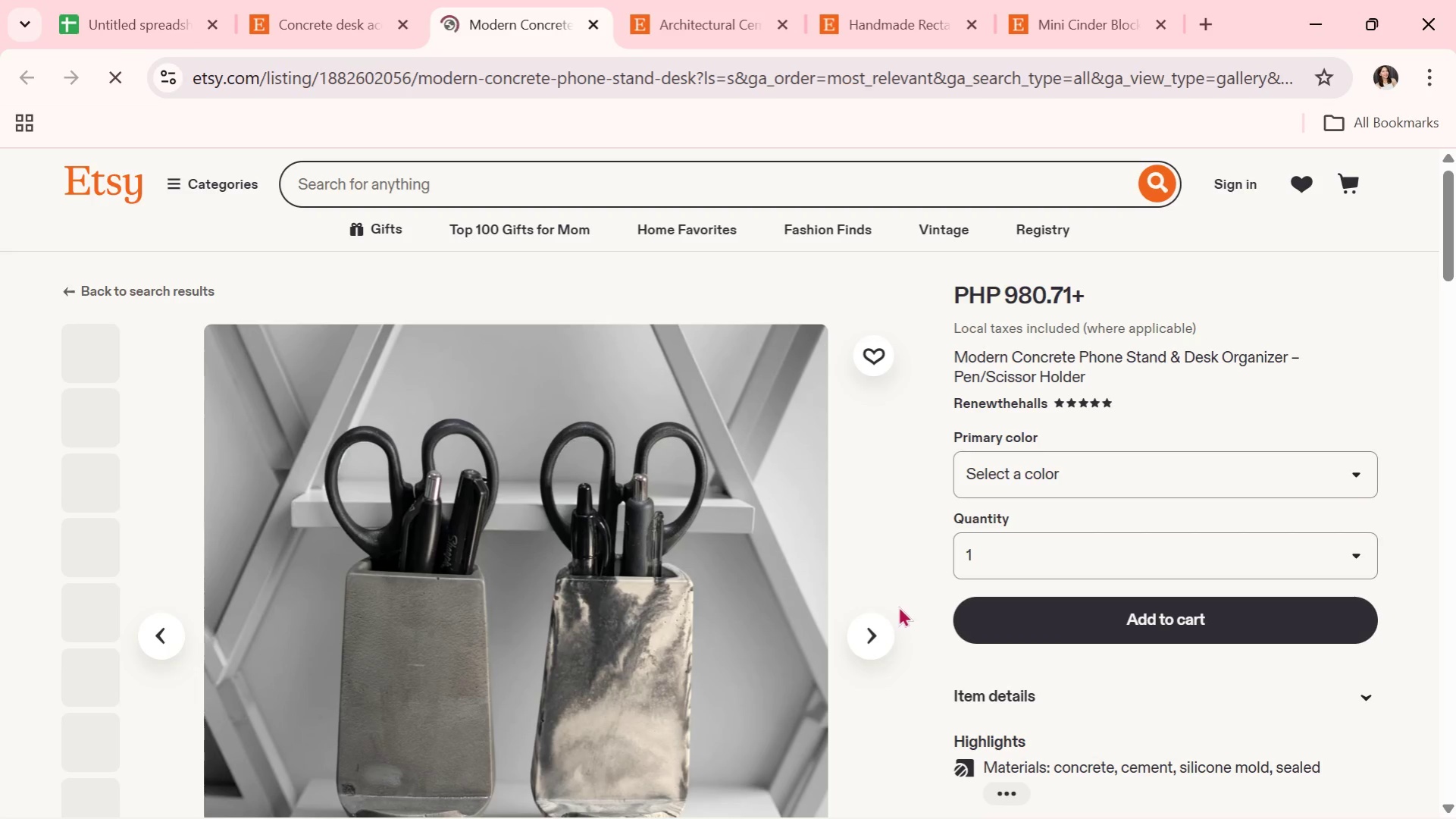 
scroll: coordinate [888, 480], scroll_direction: down, amount: 2.0
 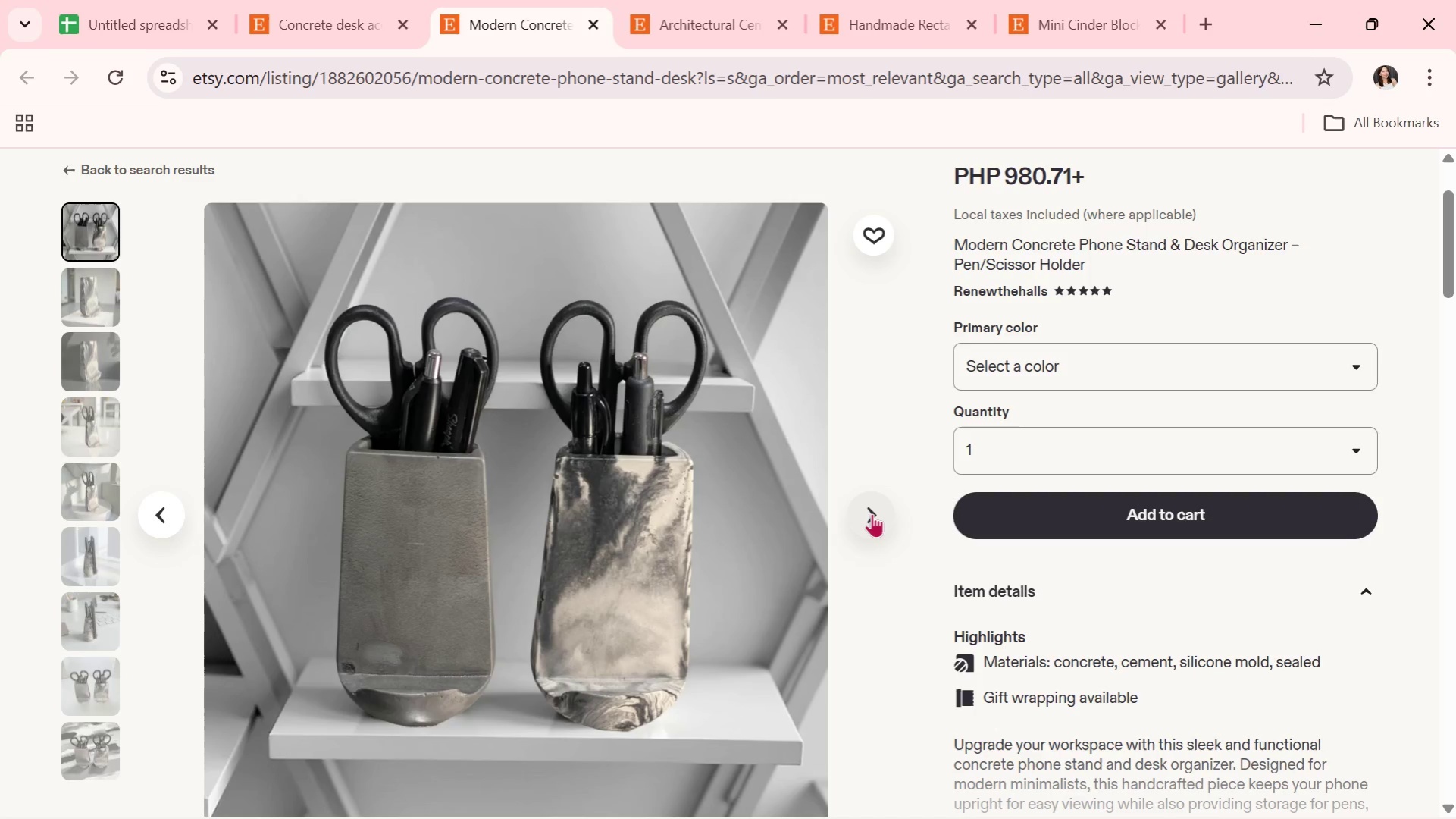 
left_click([872, 513])
 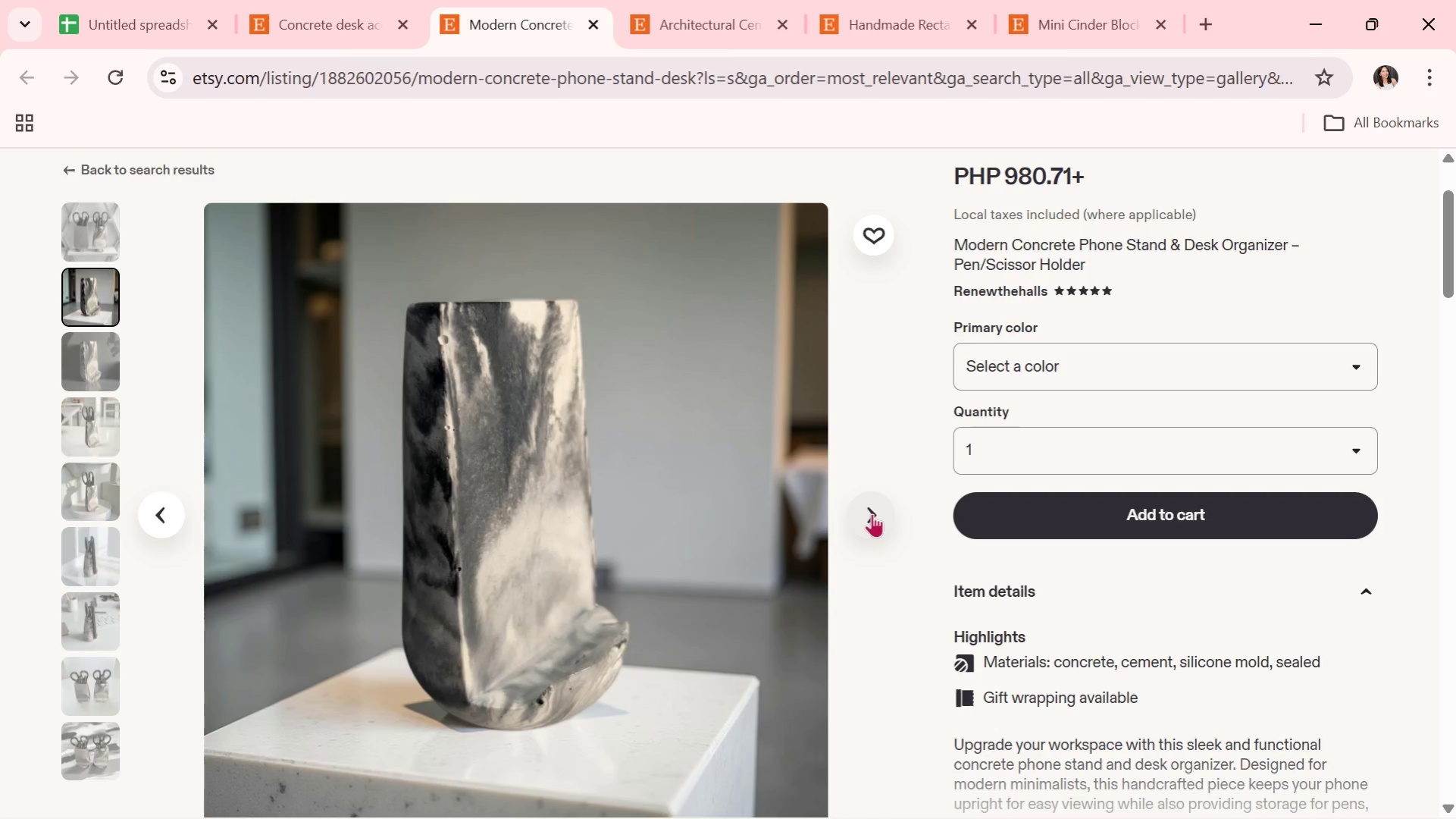 
left_click([872, 513])
 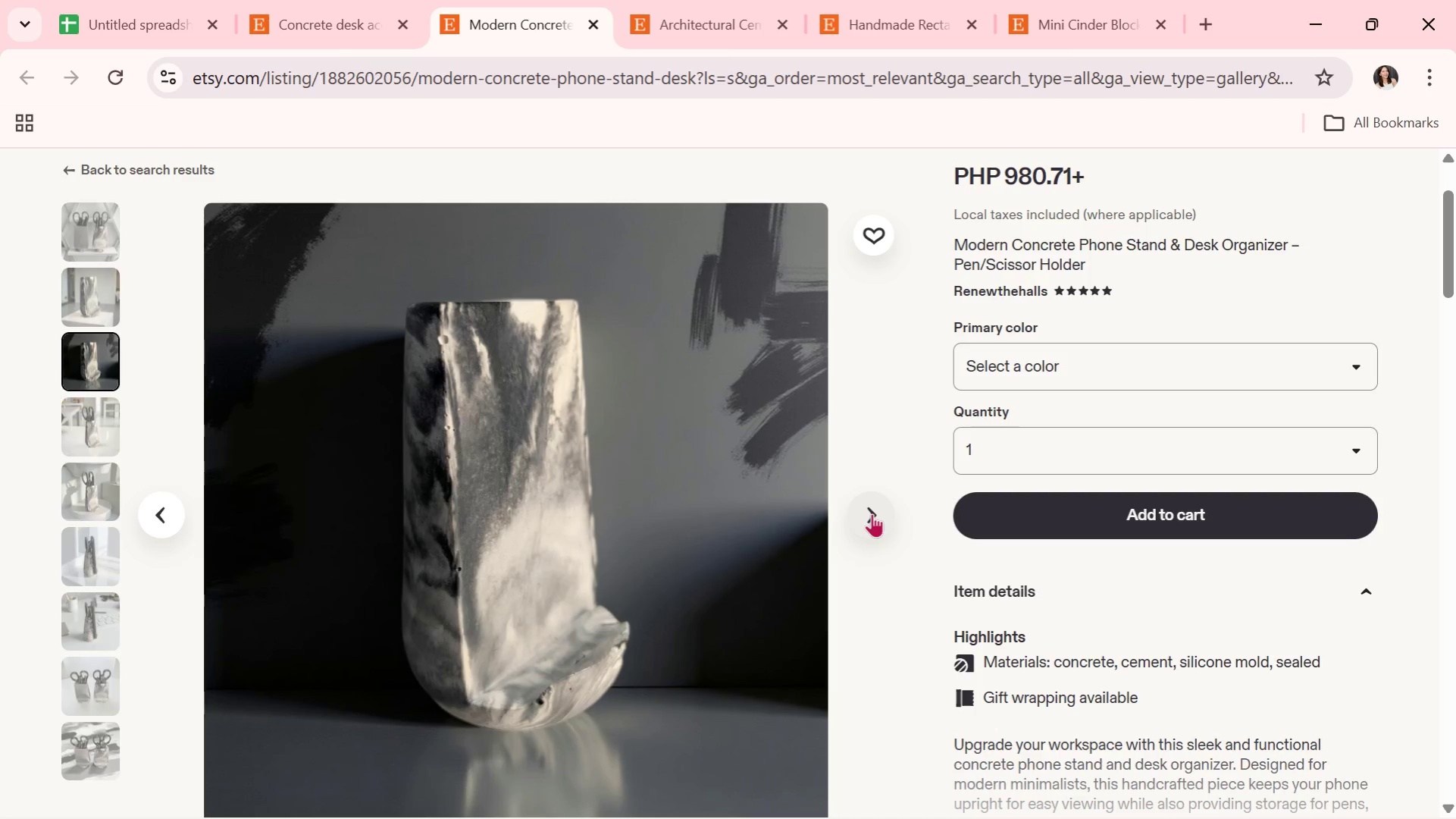 
wait(10.2)
 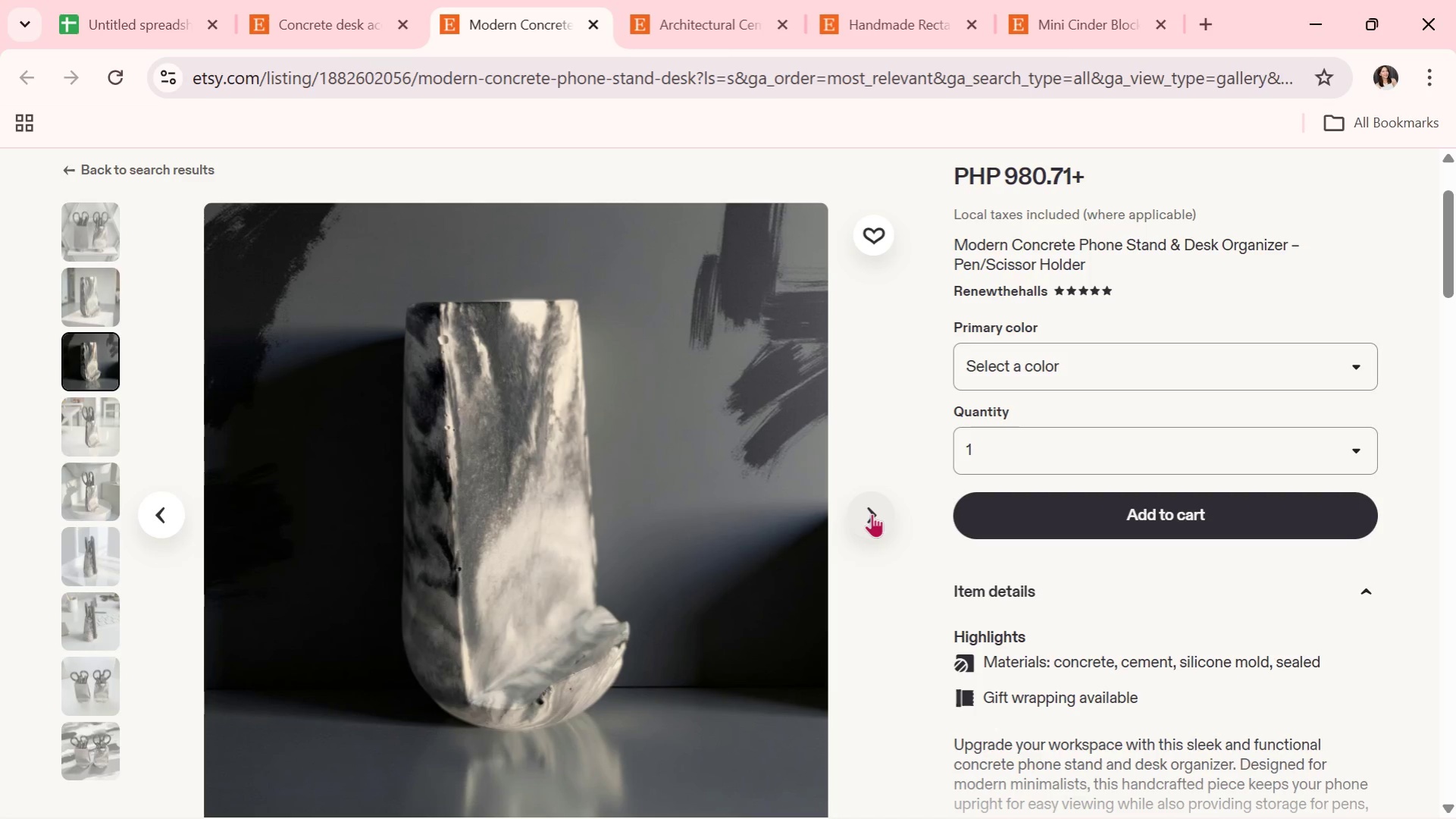 
left_click([872, 513])
 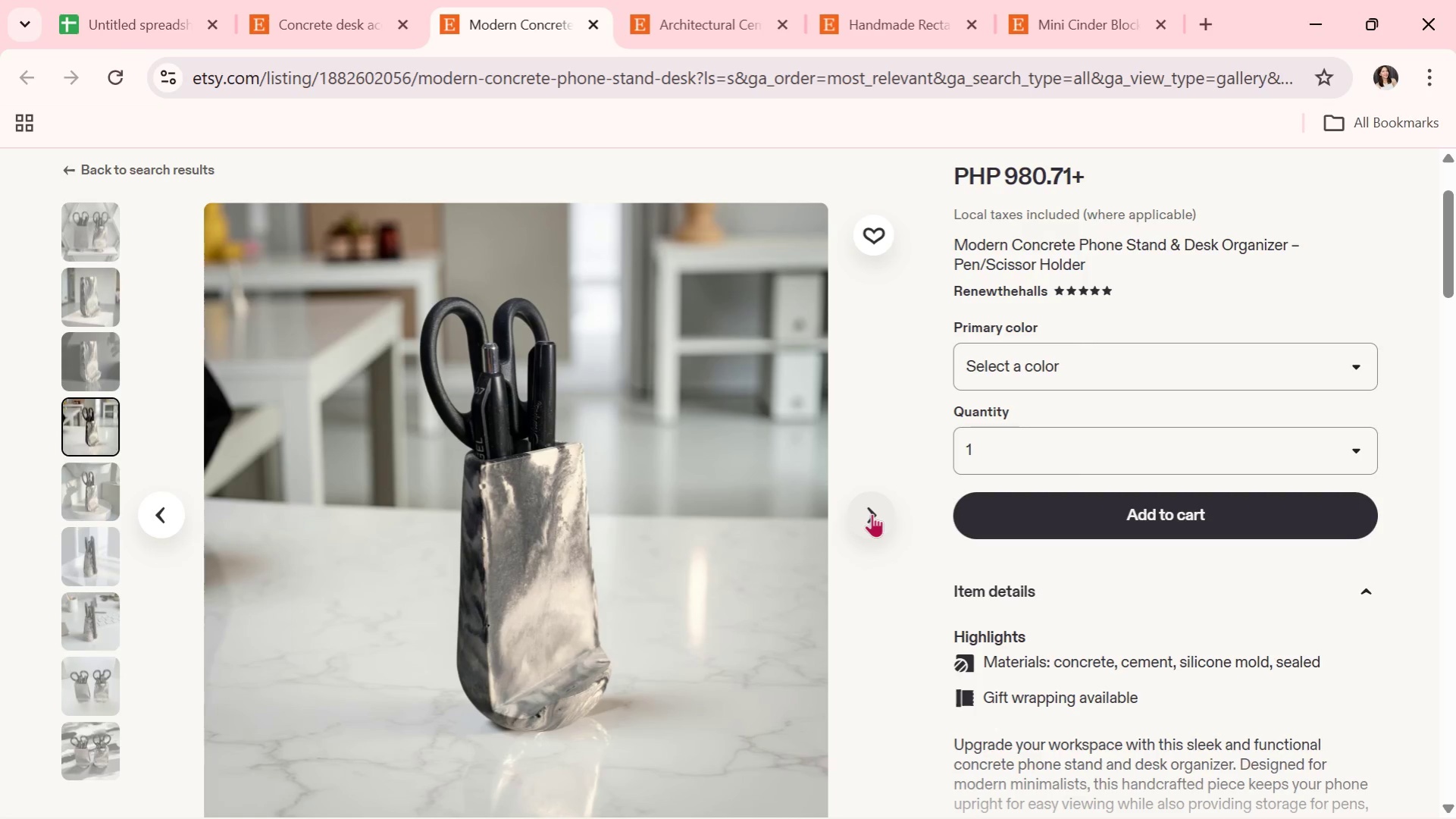 
wait(9.8)
 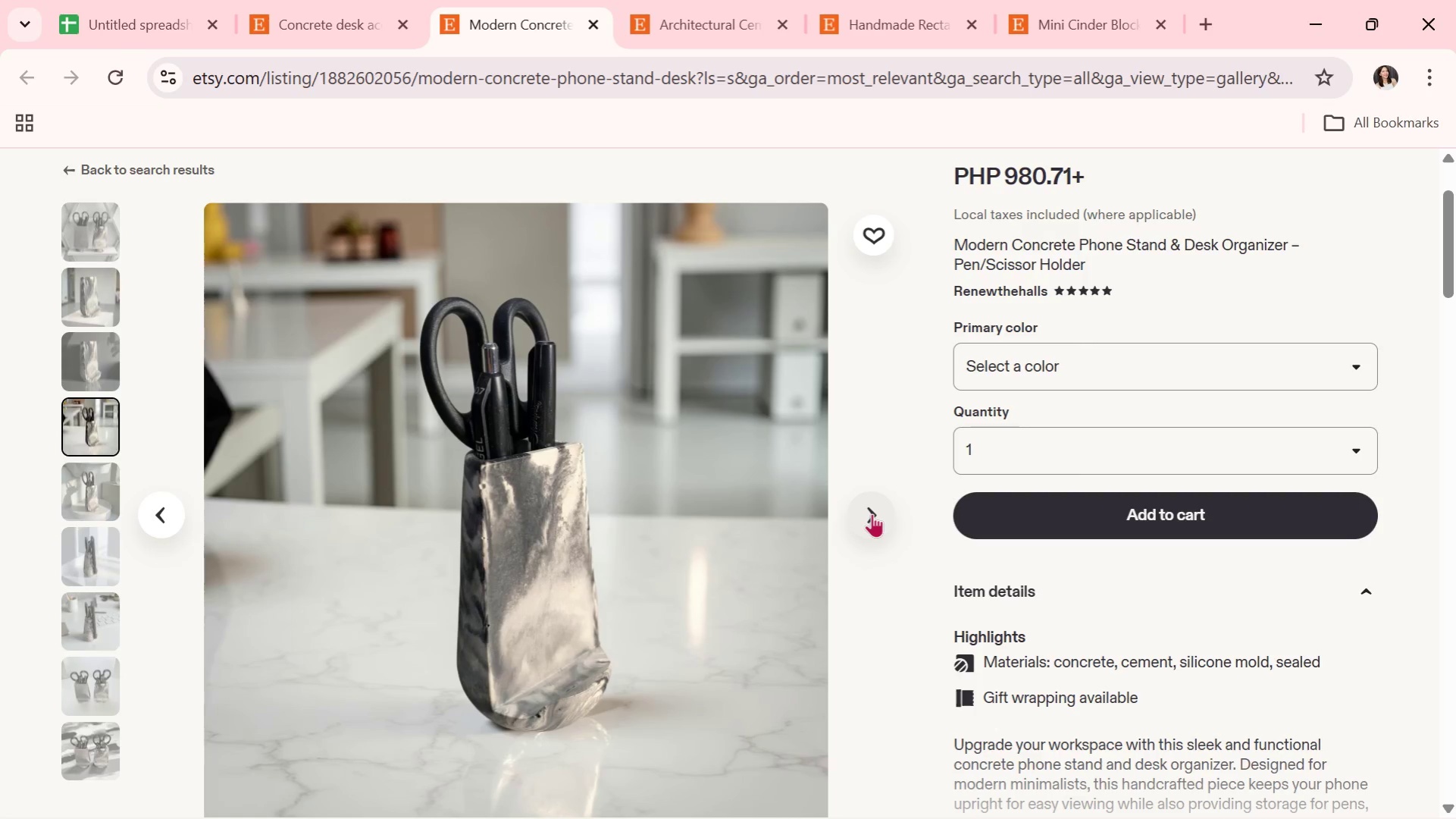 
left_click([872, 513])
 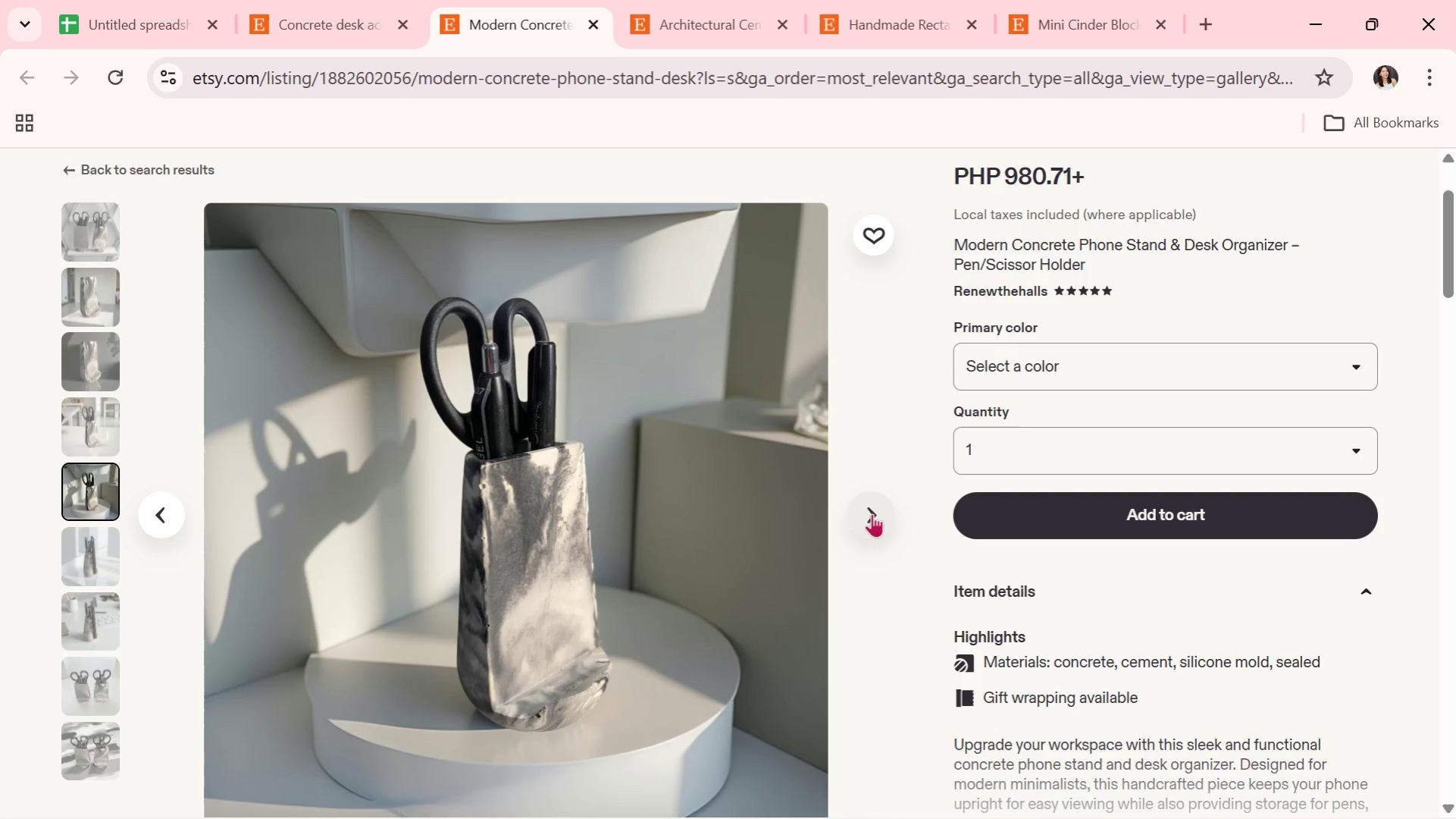 
wait(7.88)
 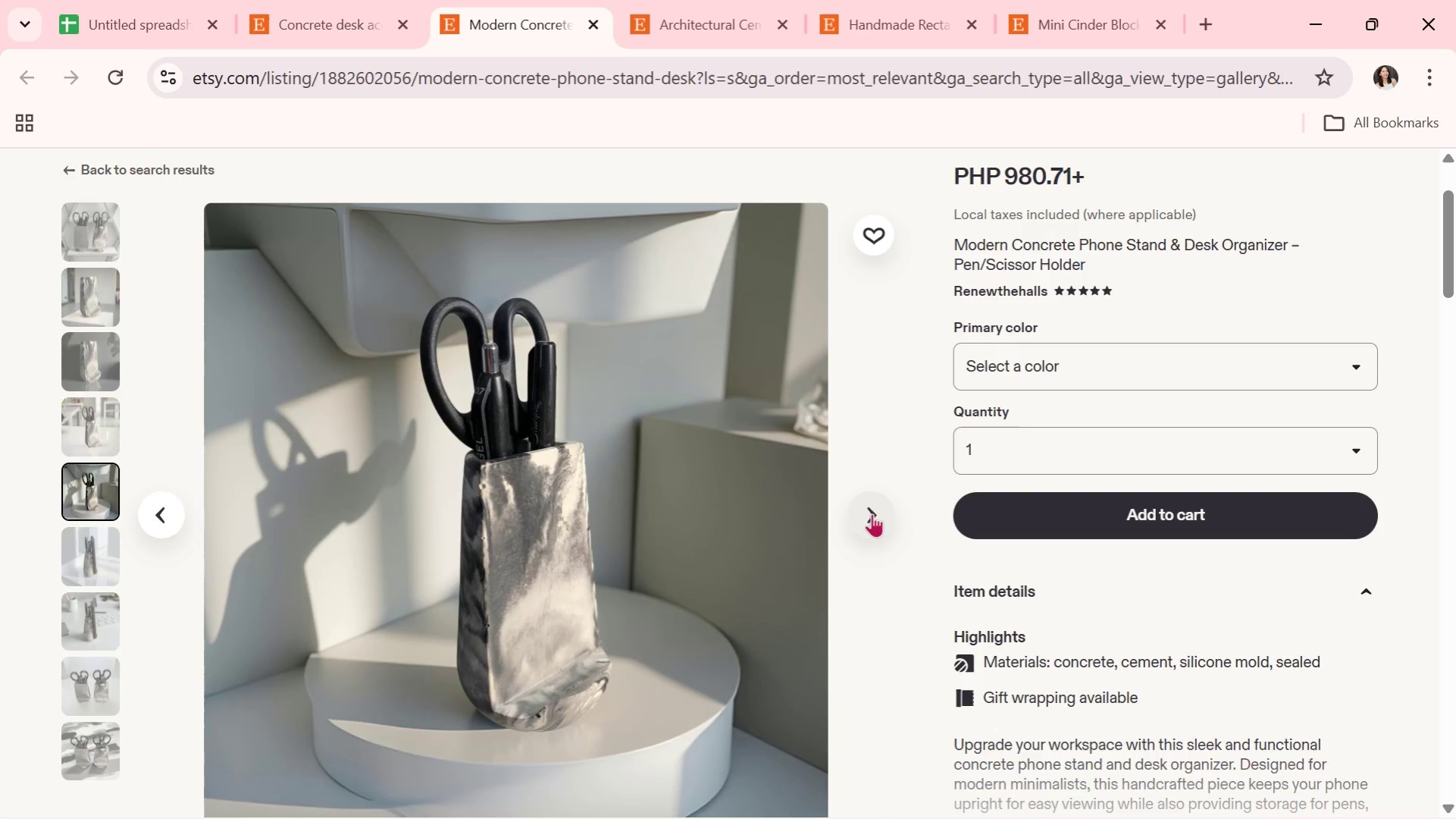 
left_click([872, 513])
 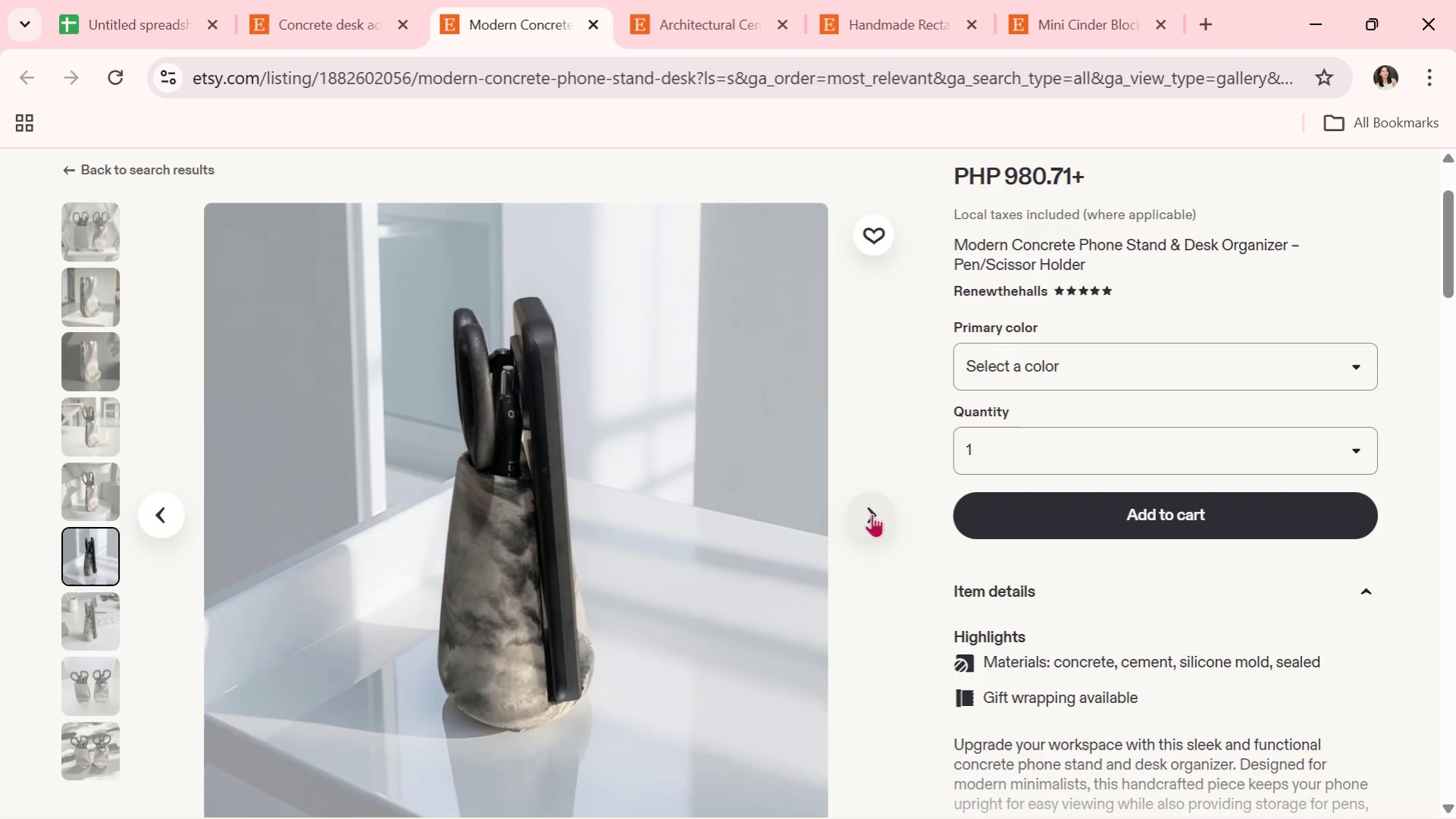 
wait(12.62)
 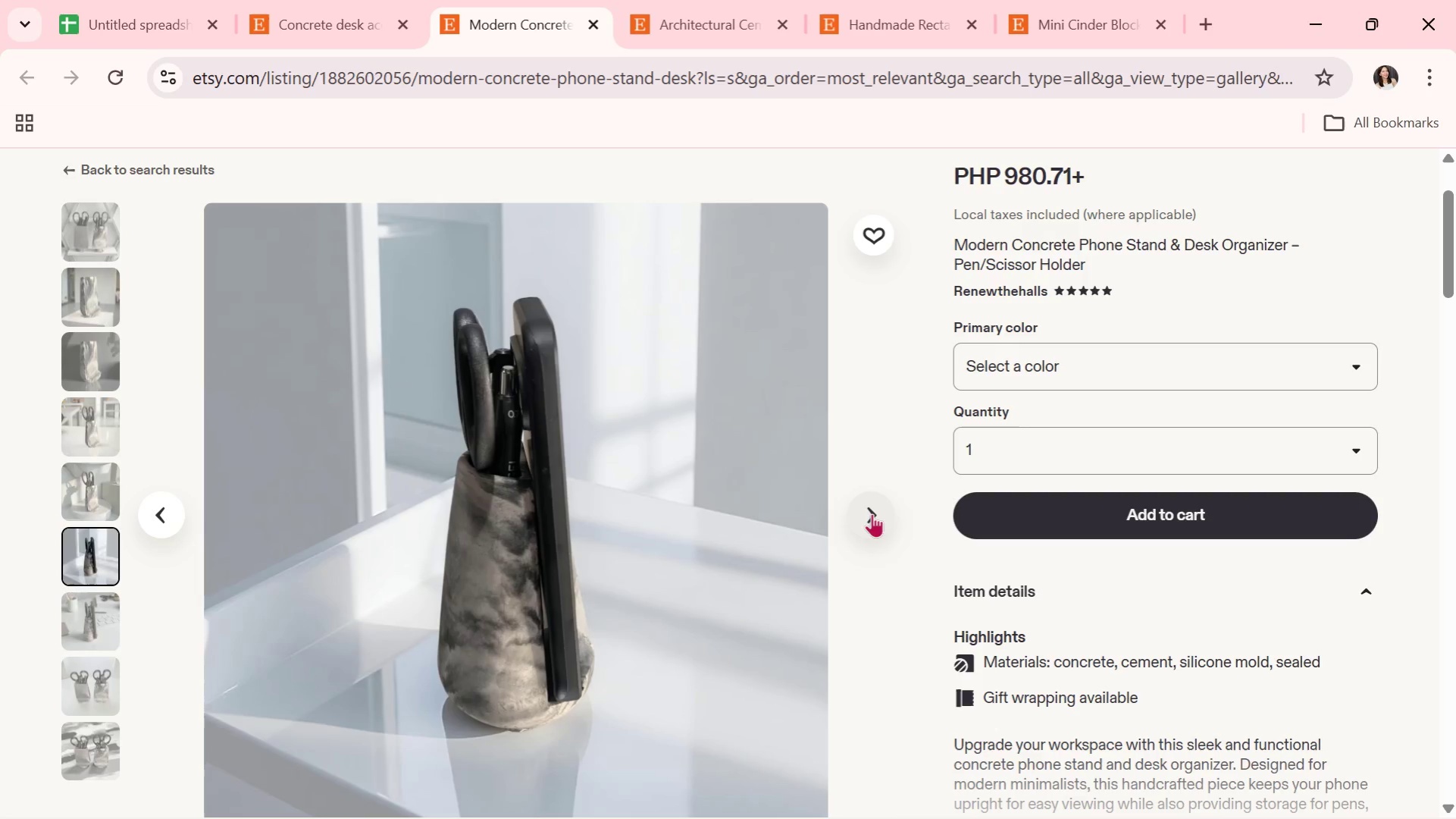 
left_click([872, 513])
 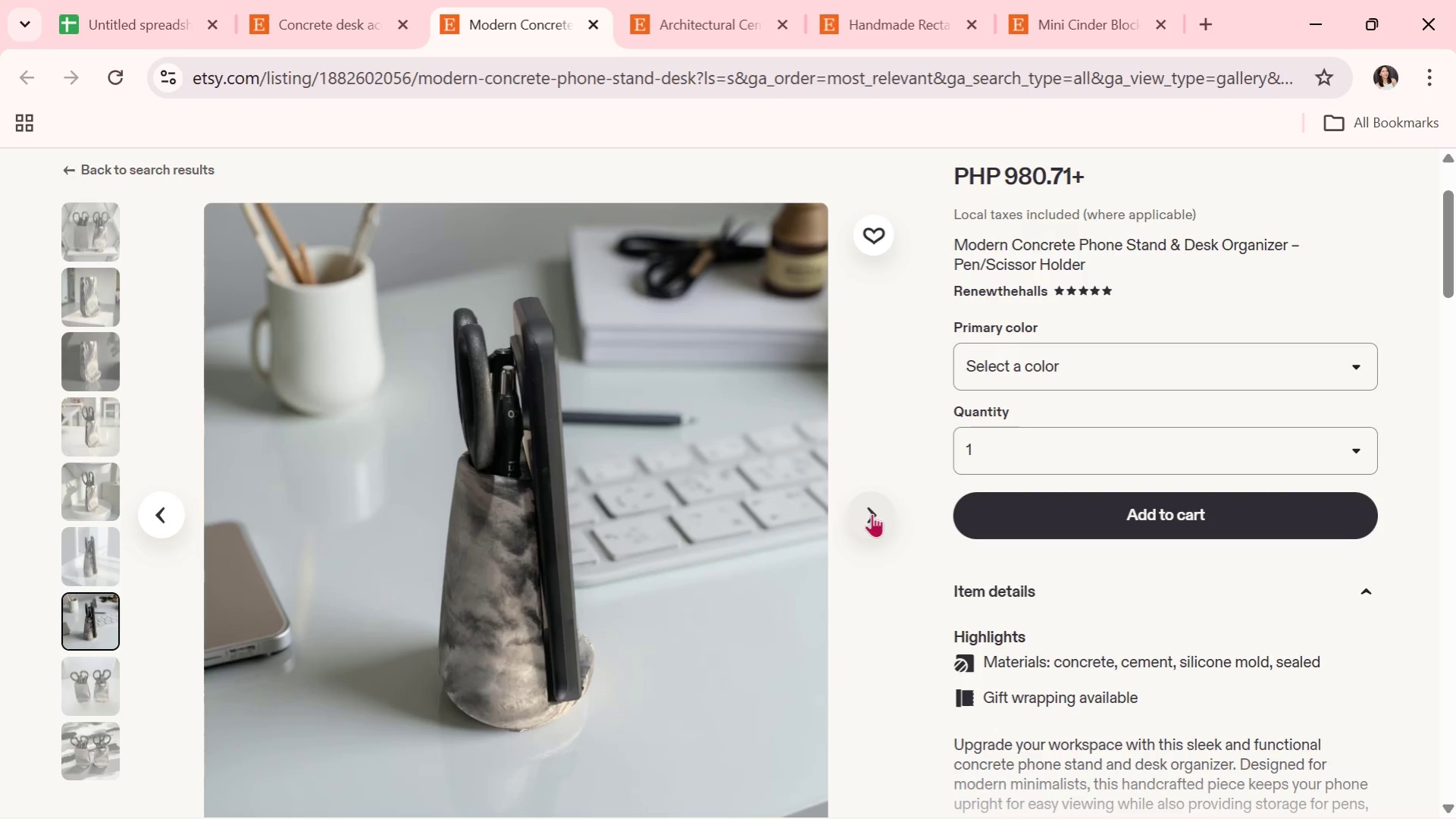 
wait(12.33)
 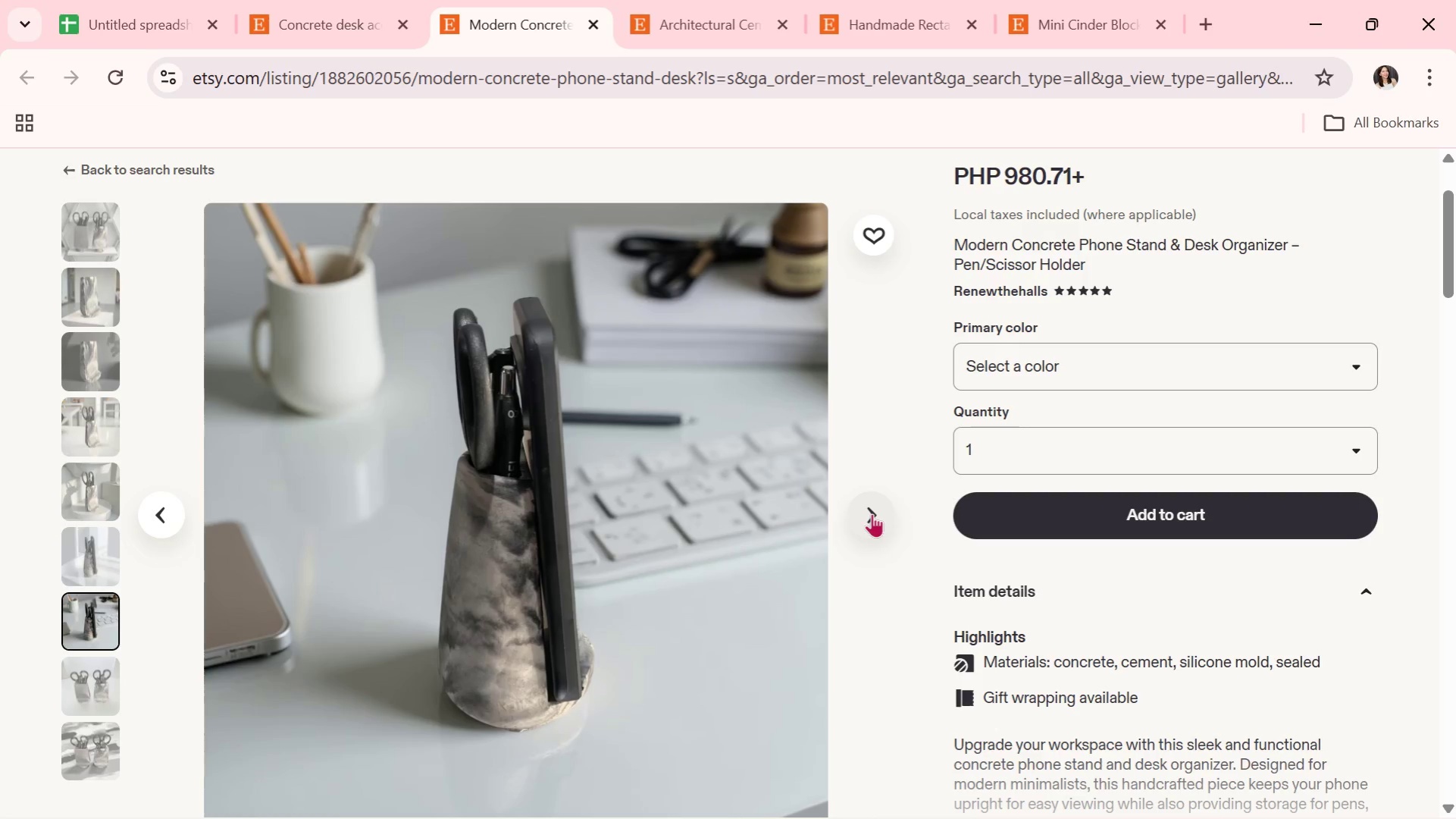 
left_click([872, 513])
 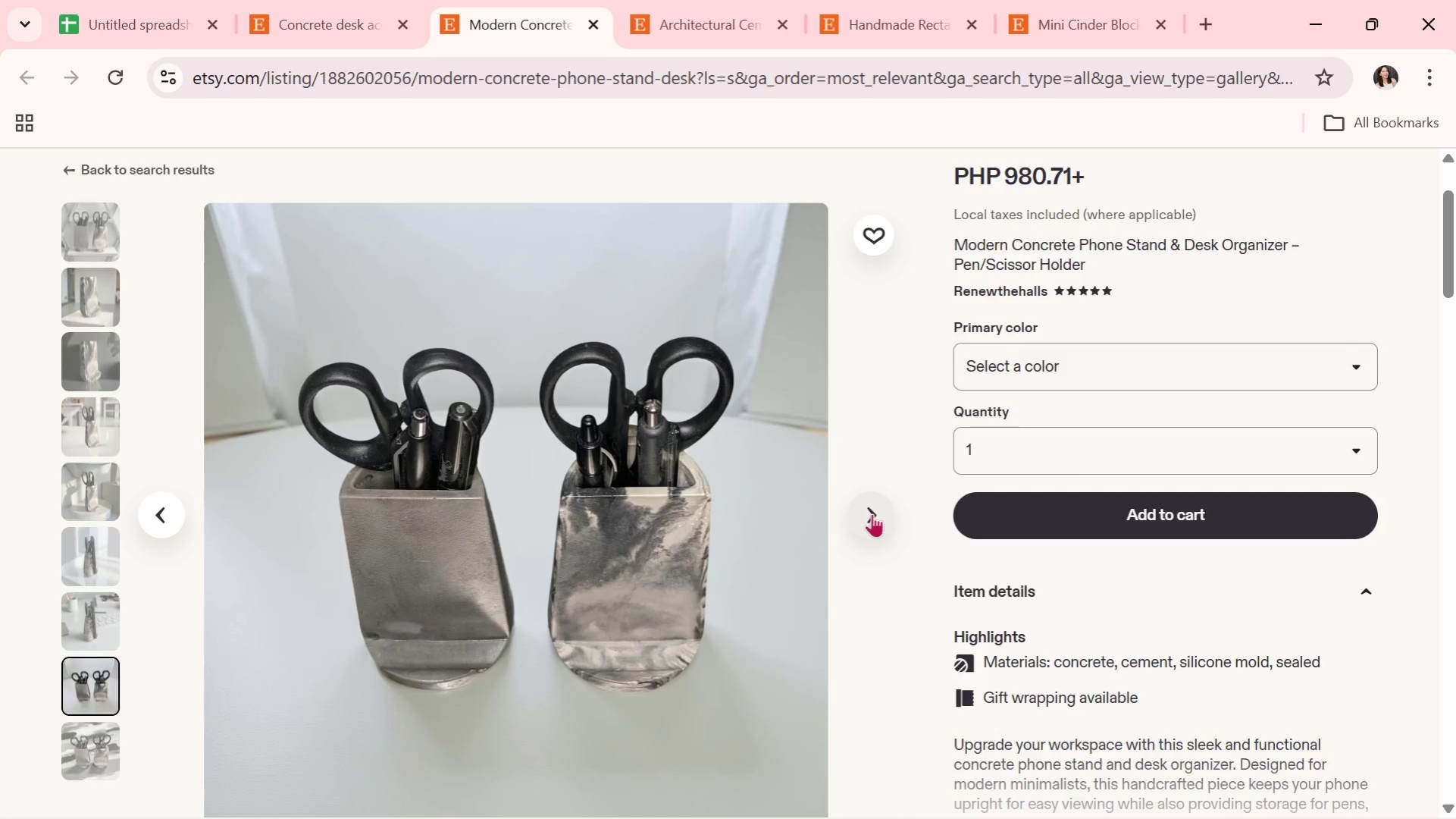 
wait(5.08)
 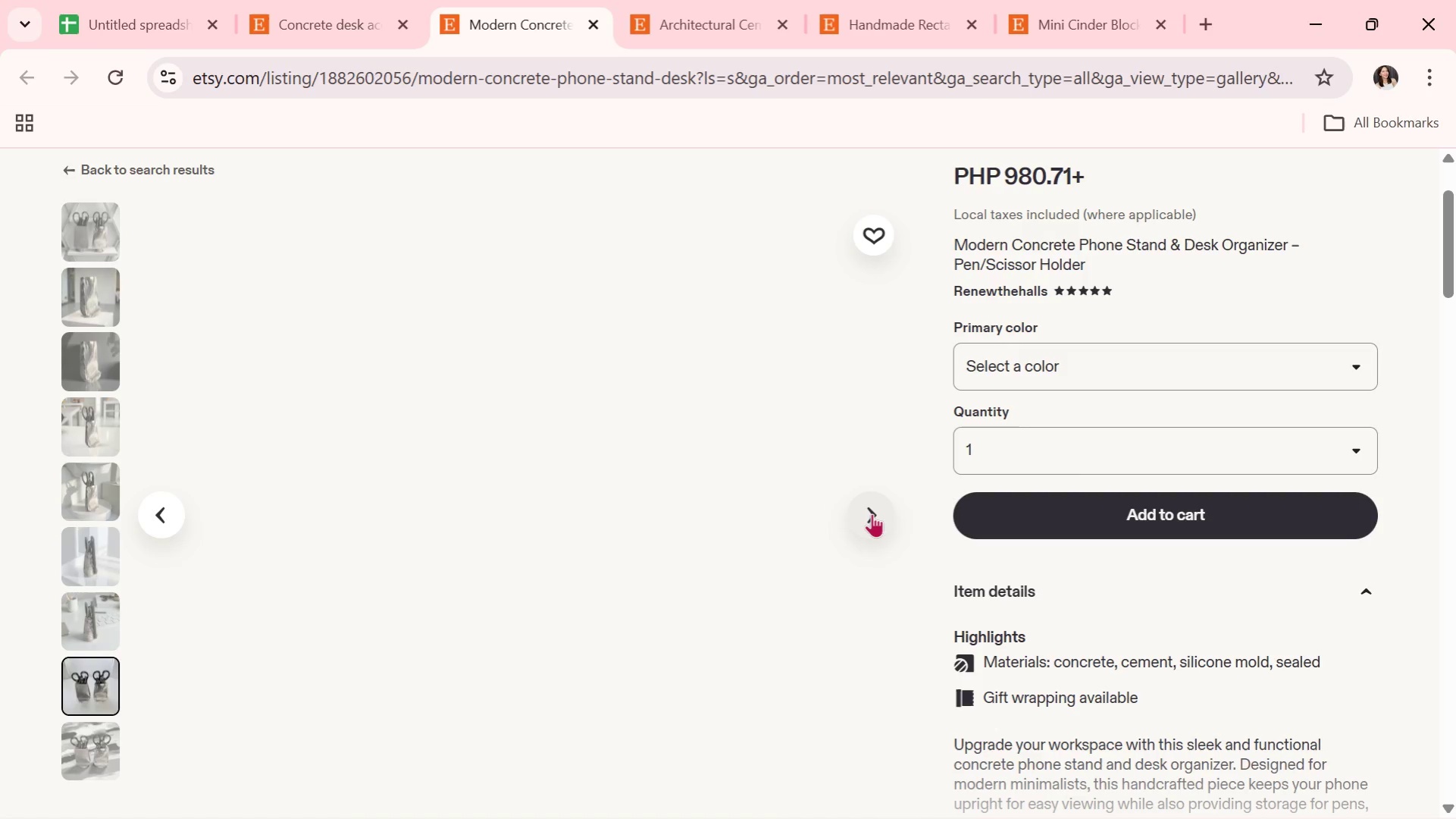 
left_click([872, 513])
 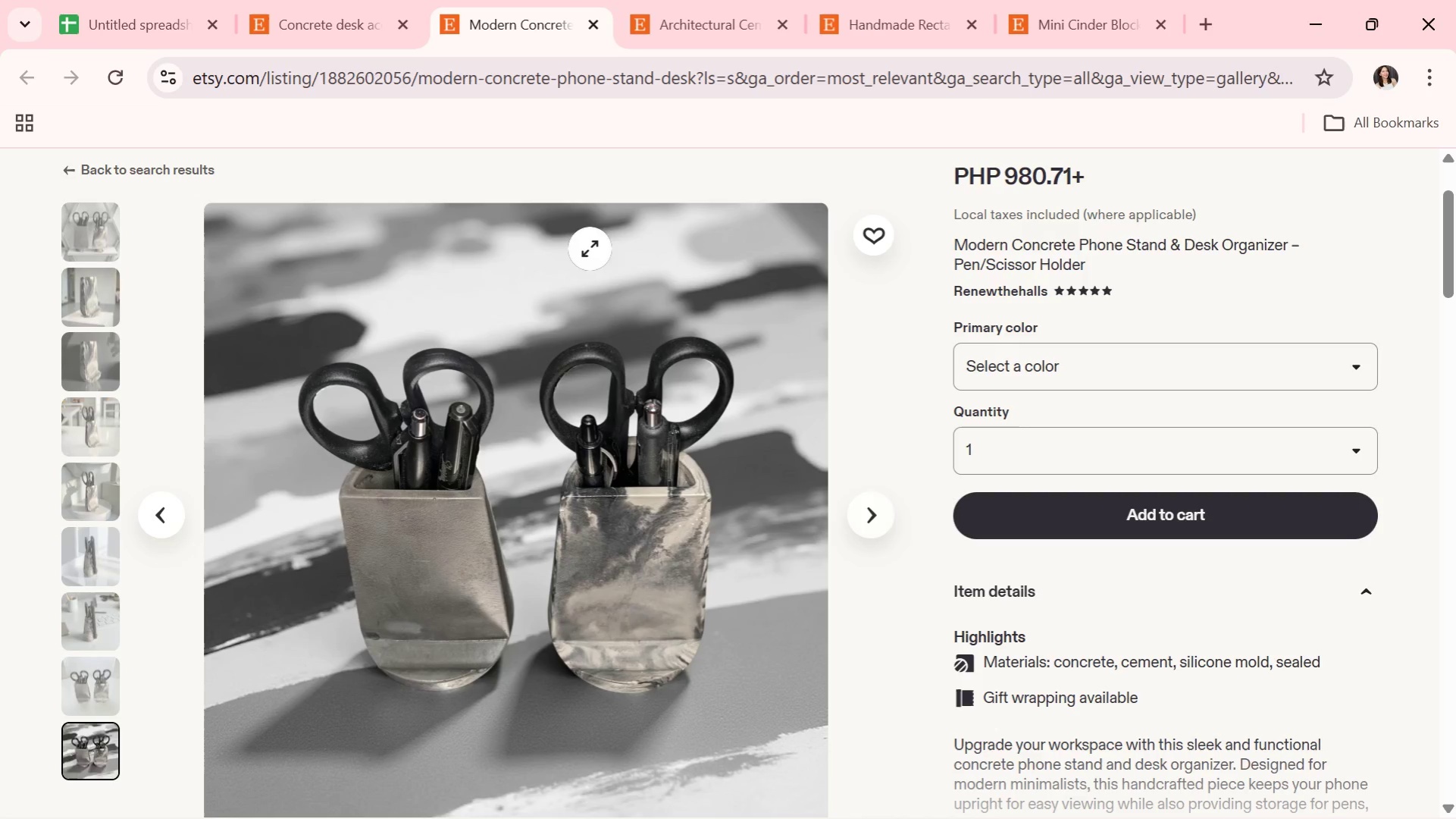 
left_click([381, 0])
 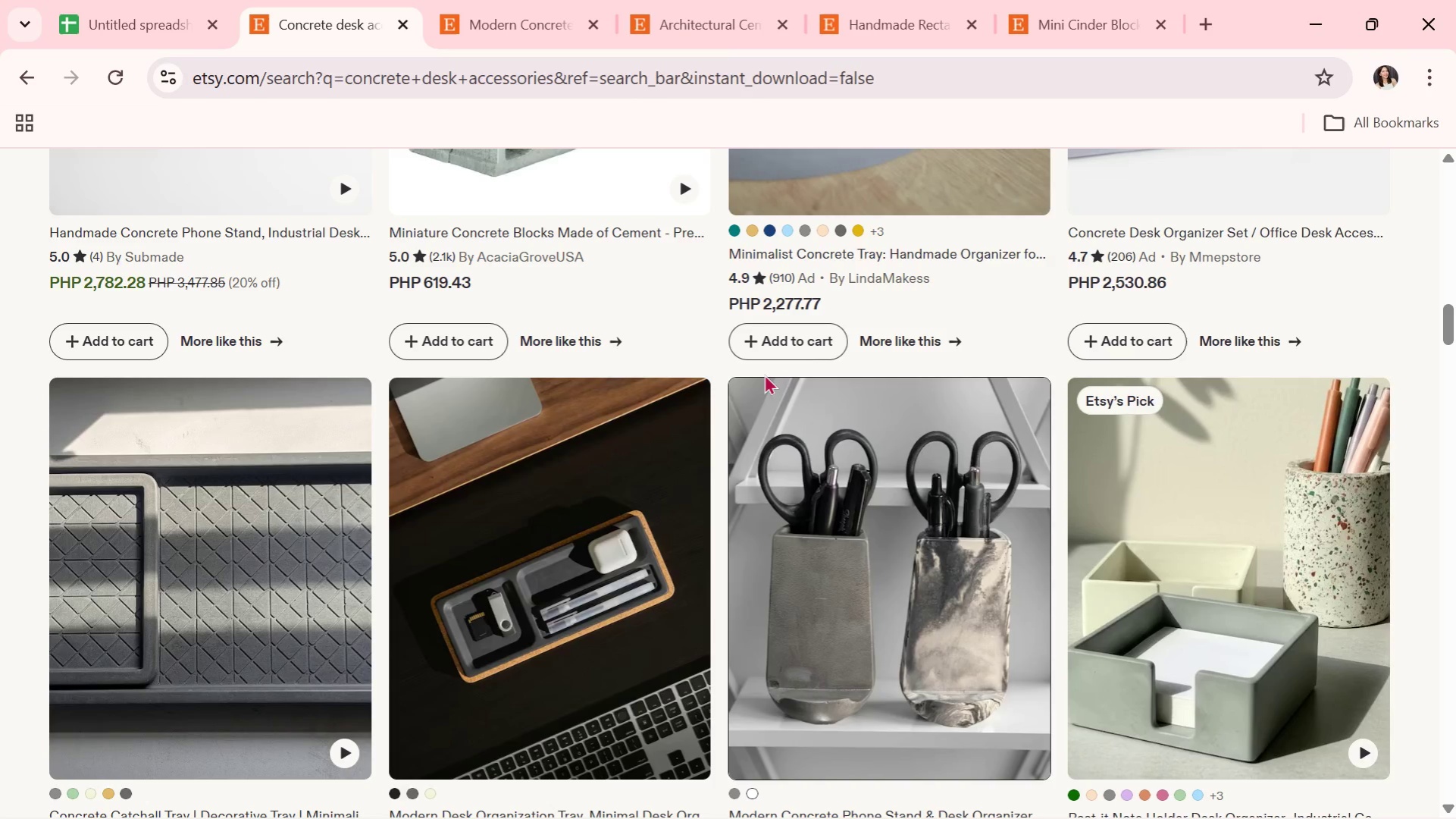 
scroll: coordinate [764, 378], scroll_direction: none, amount: 0.0
 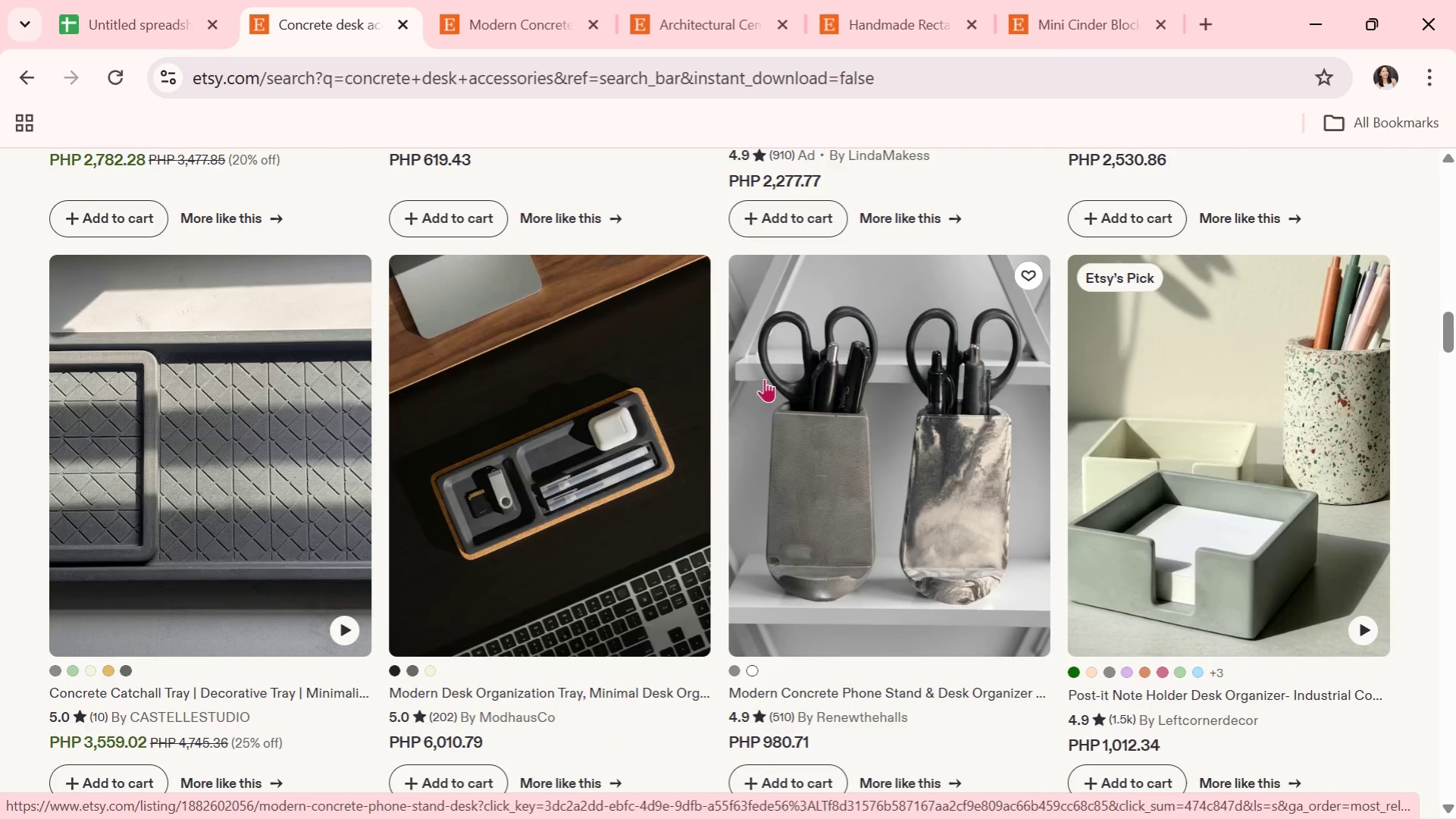 
wait(6.92)
 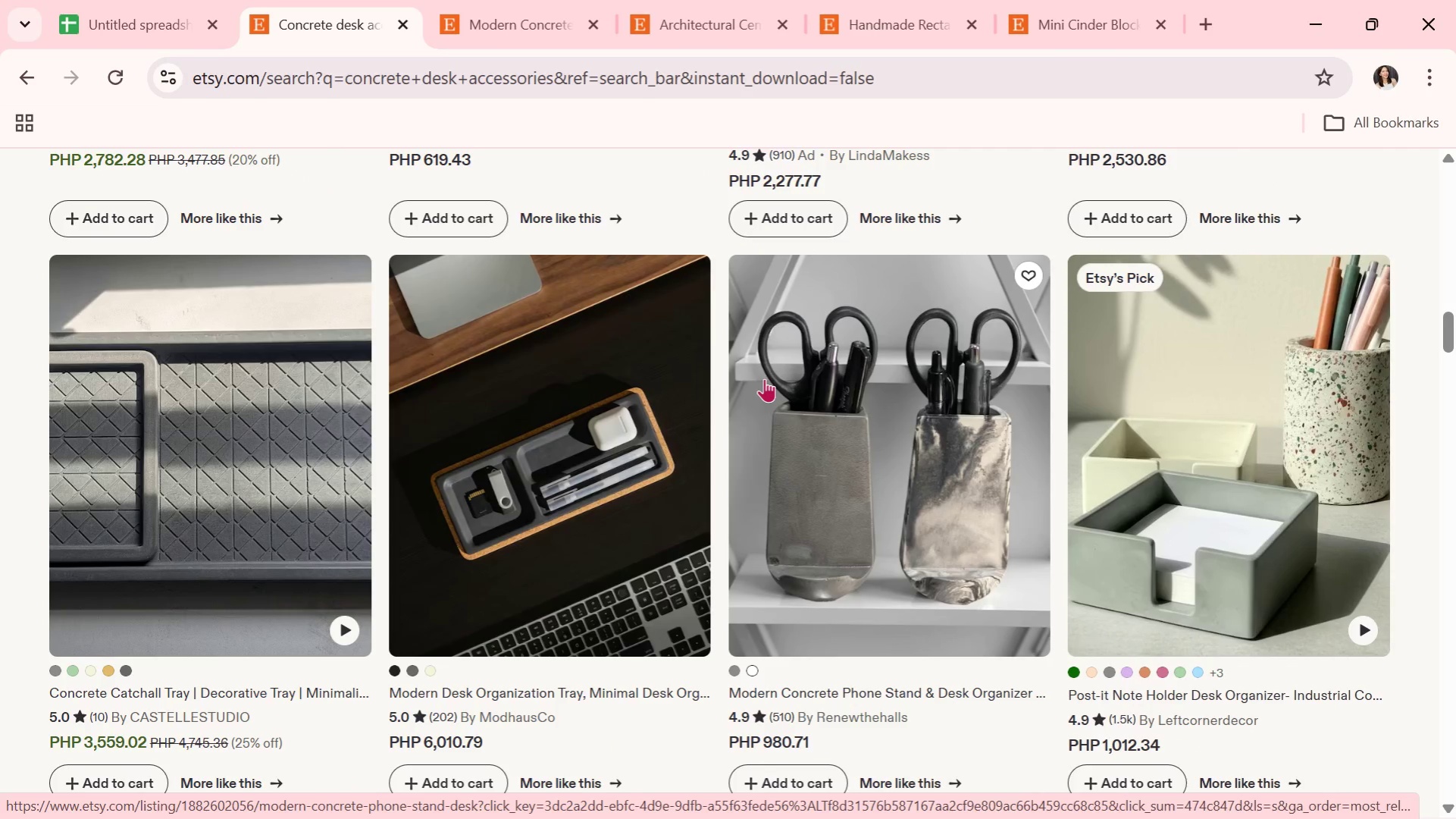 
scroll: coordinate [793, 561], scroll_direction: down, amount: 5.0
 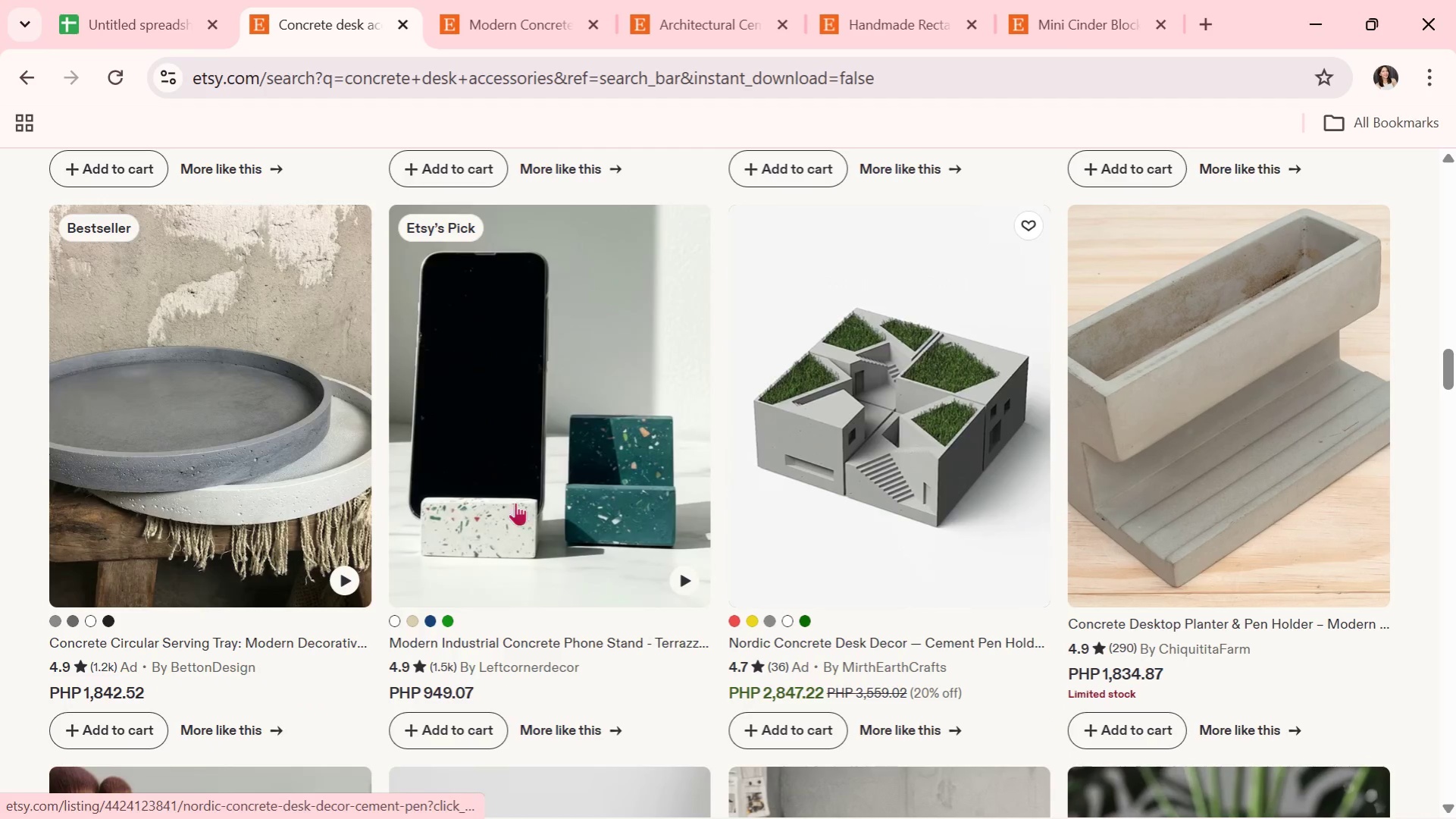 
left_click([503, 502])
 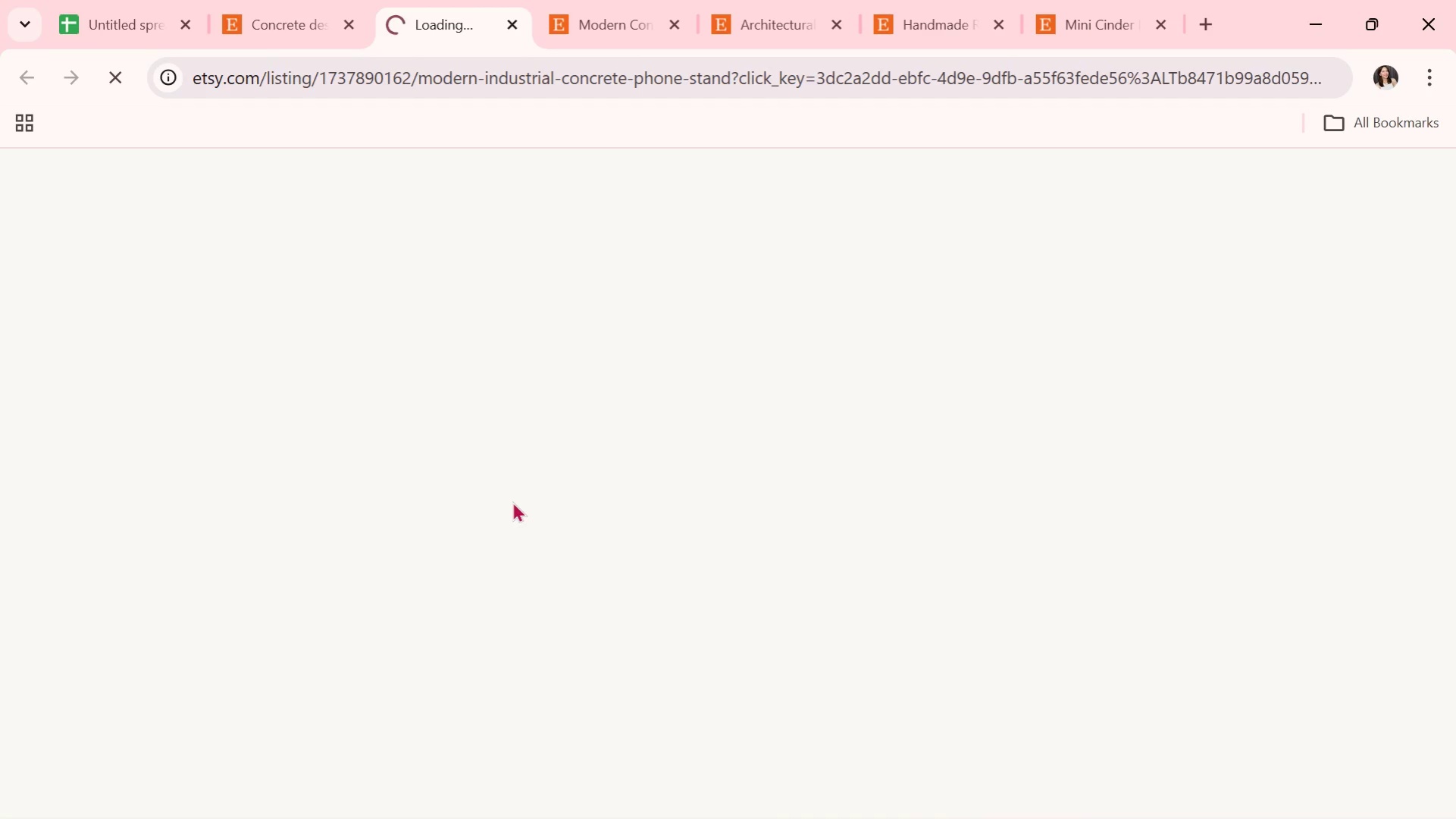 
scroll: coordinate [850, 511], scroll_direction: down, amount: 3.0
 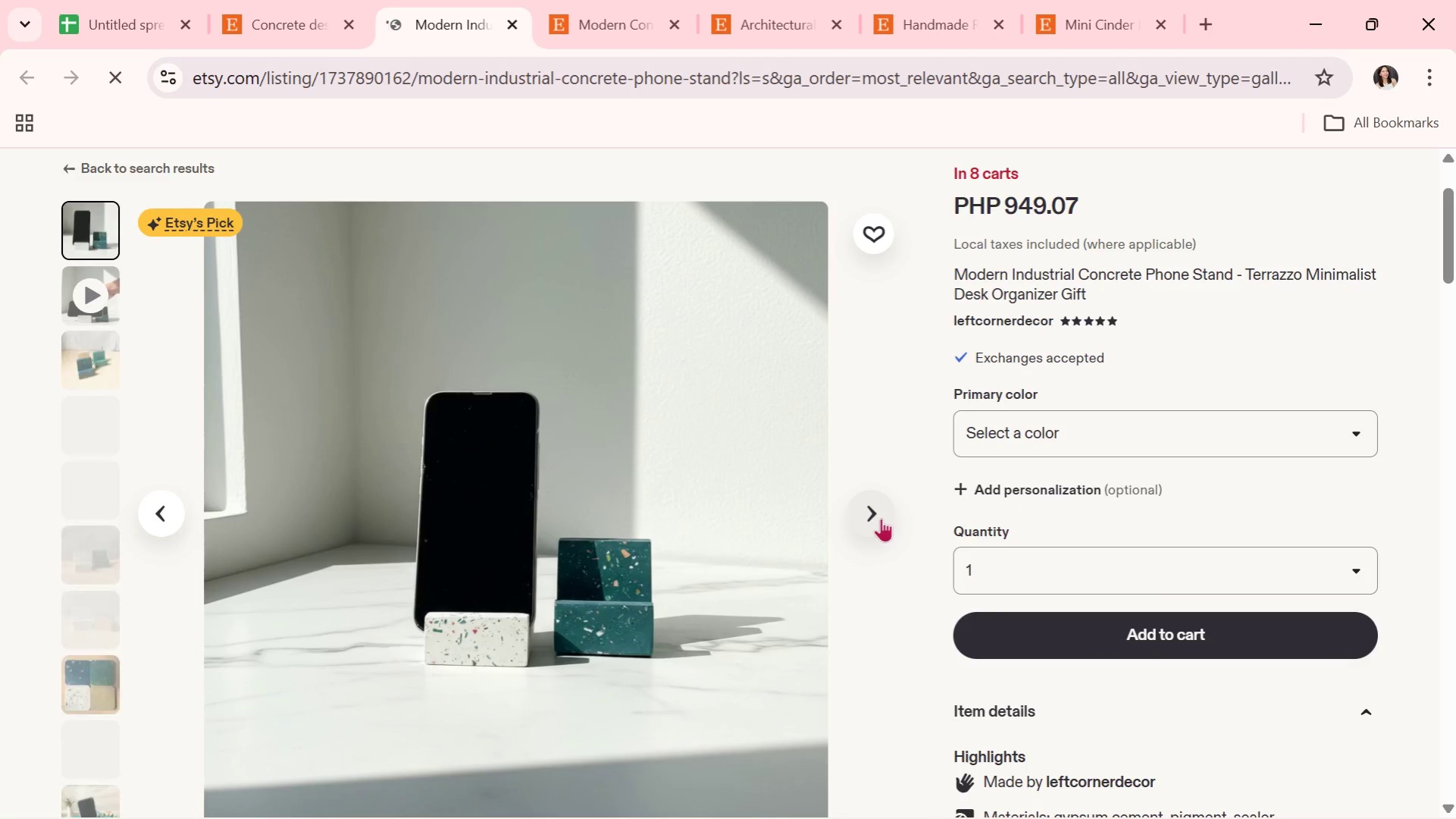 
left_click([881, 518])
 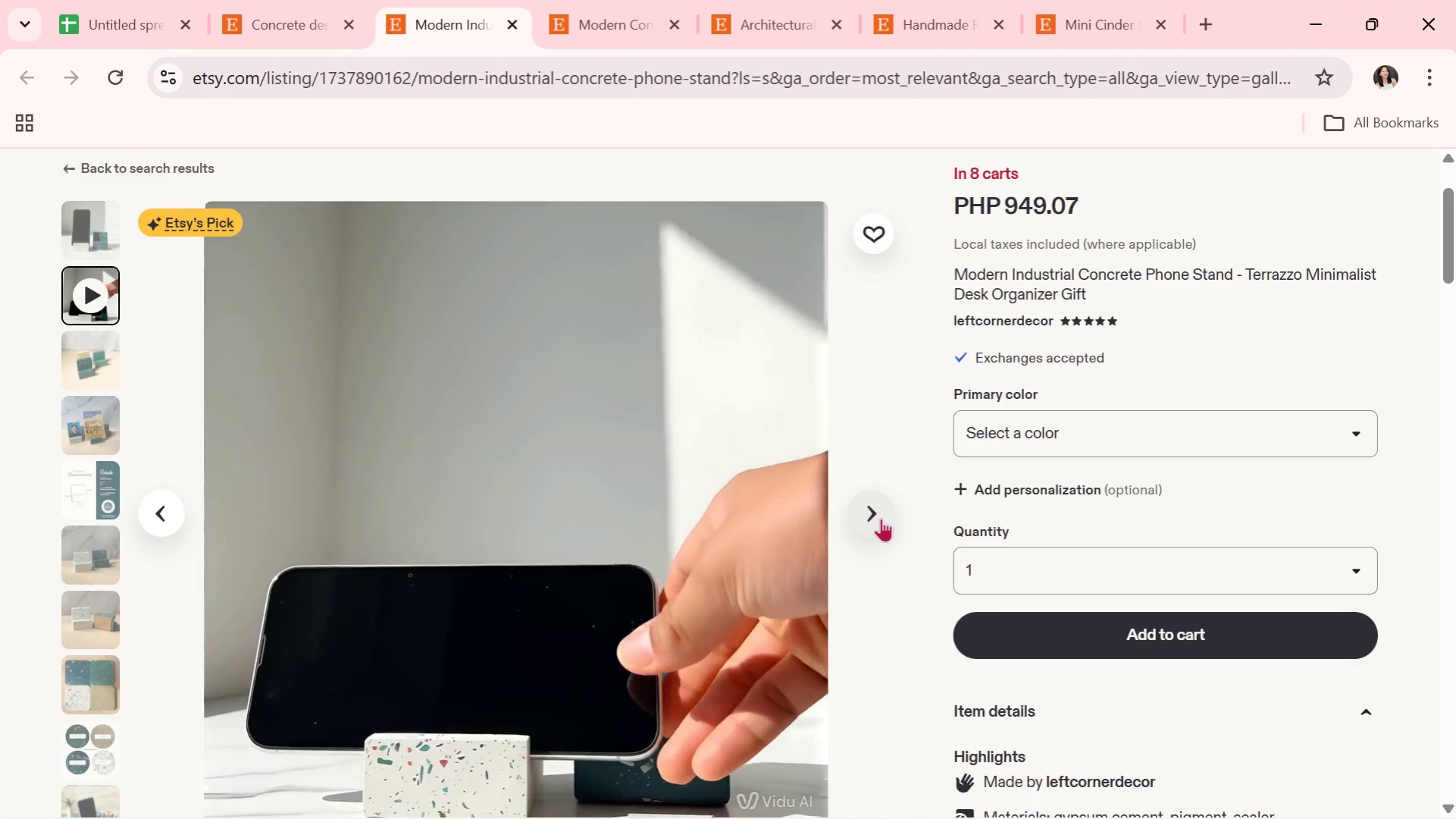 
wait(11.22)
 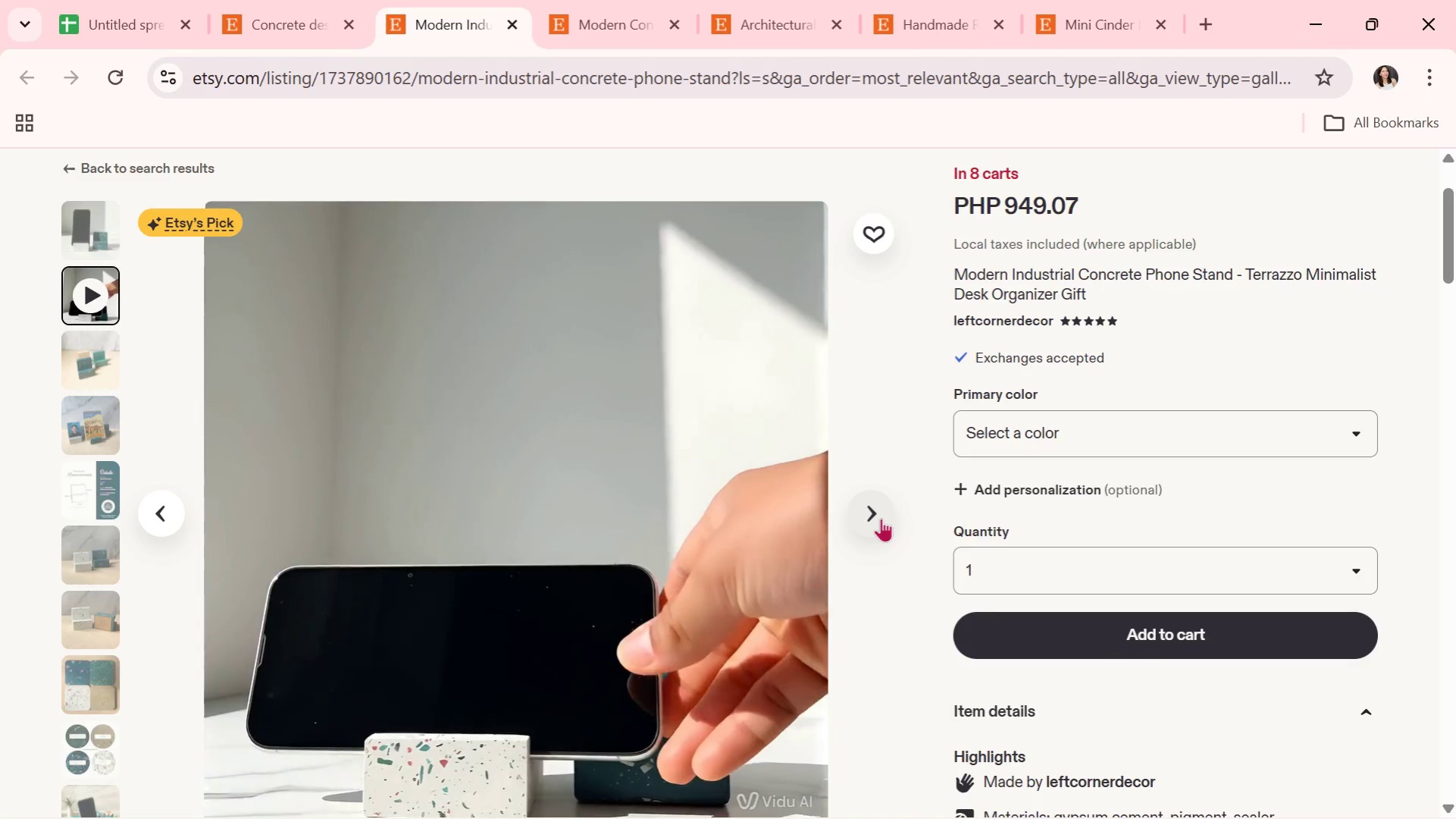 
left_click([881, 518])
 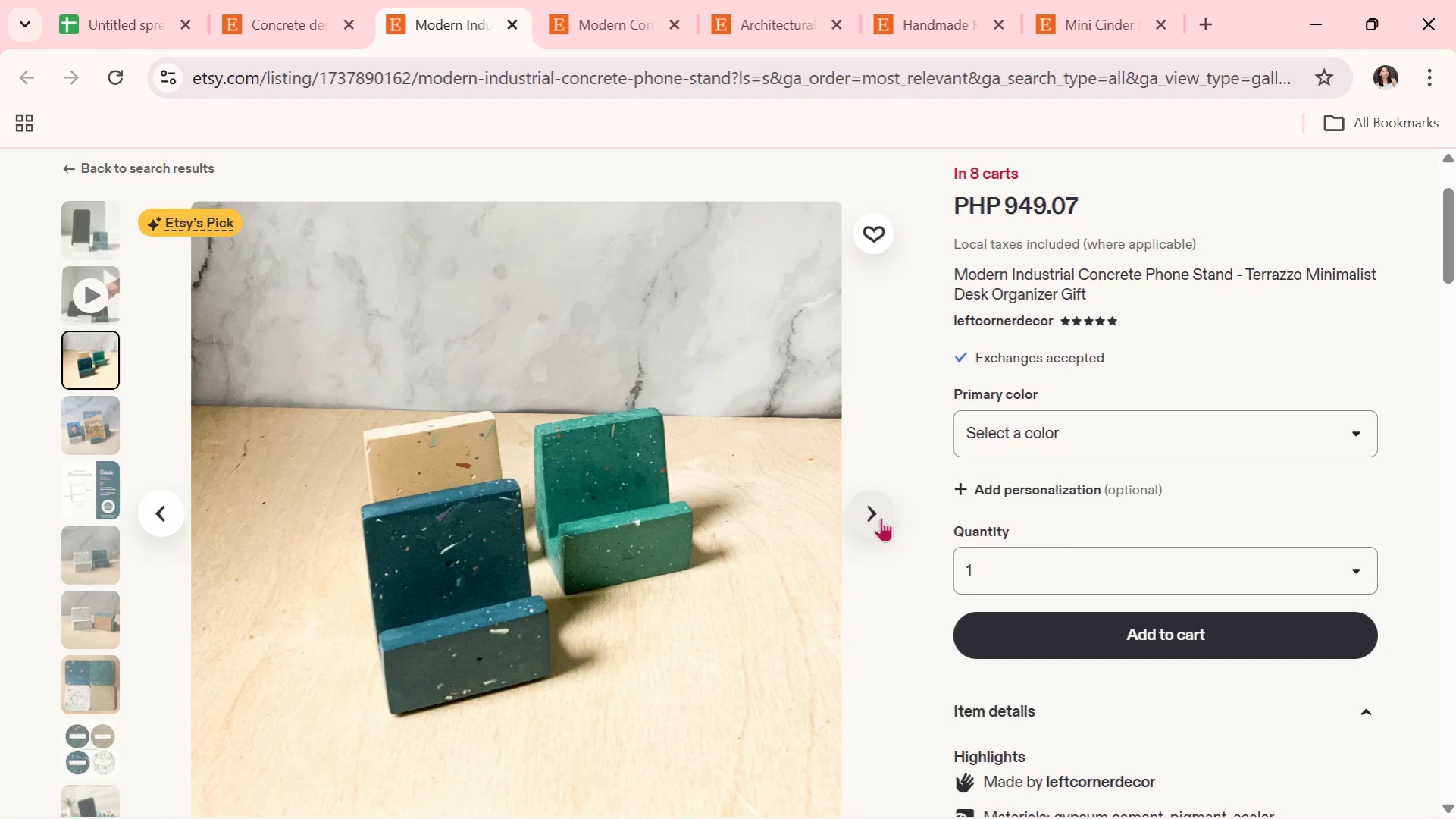 
left_click([881, 518])
 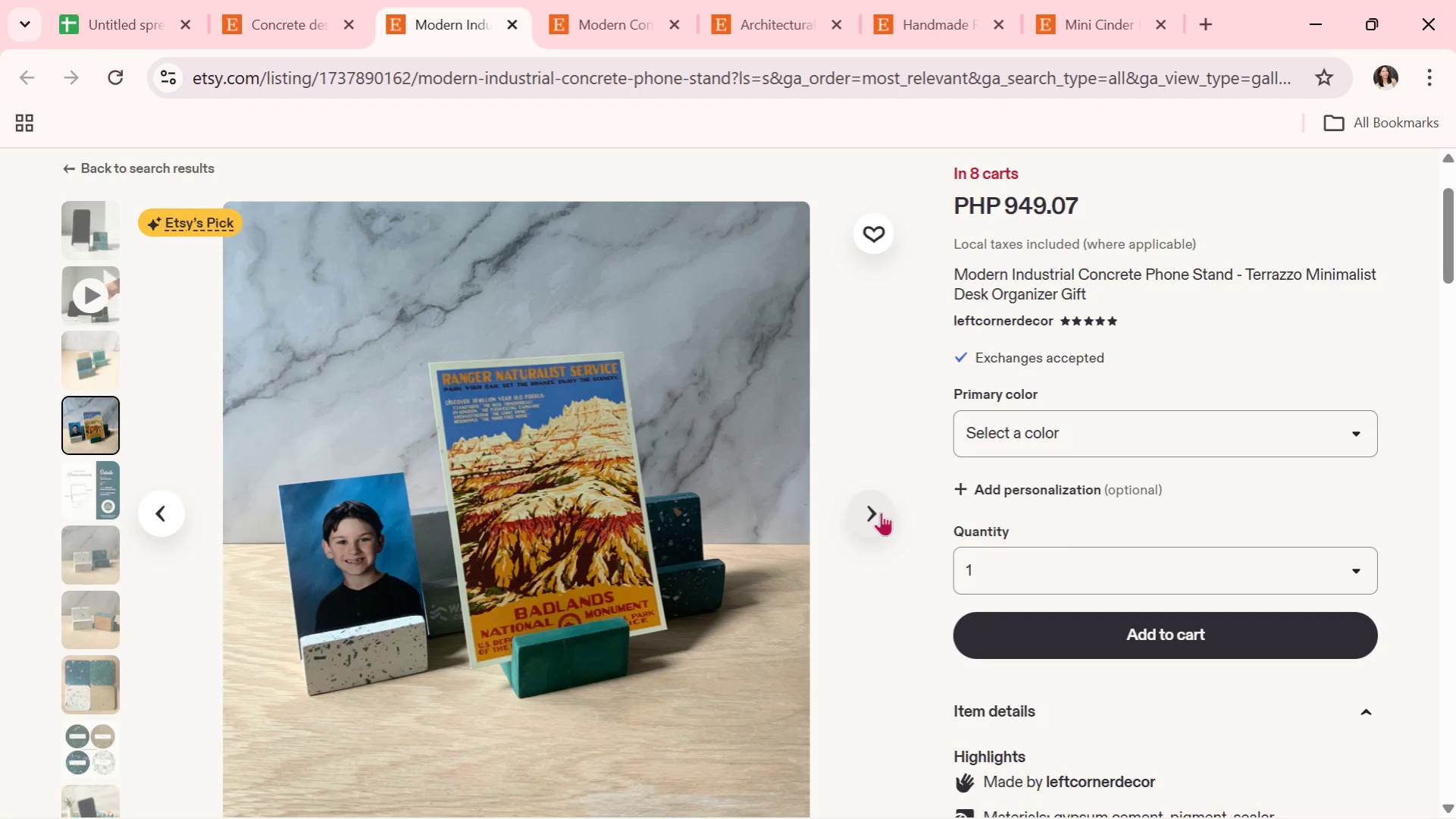 
wait(8.78)
 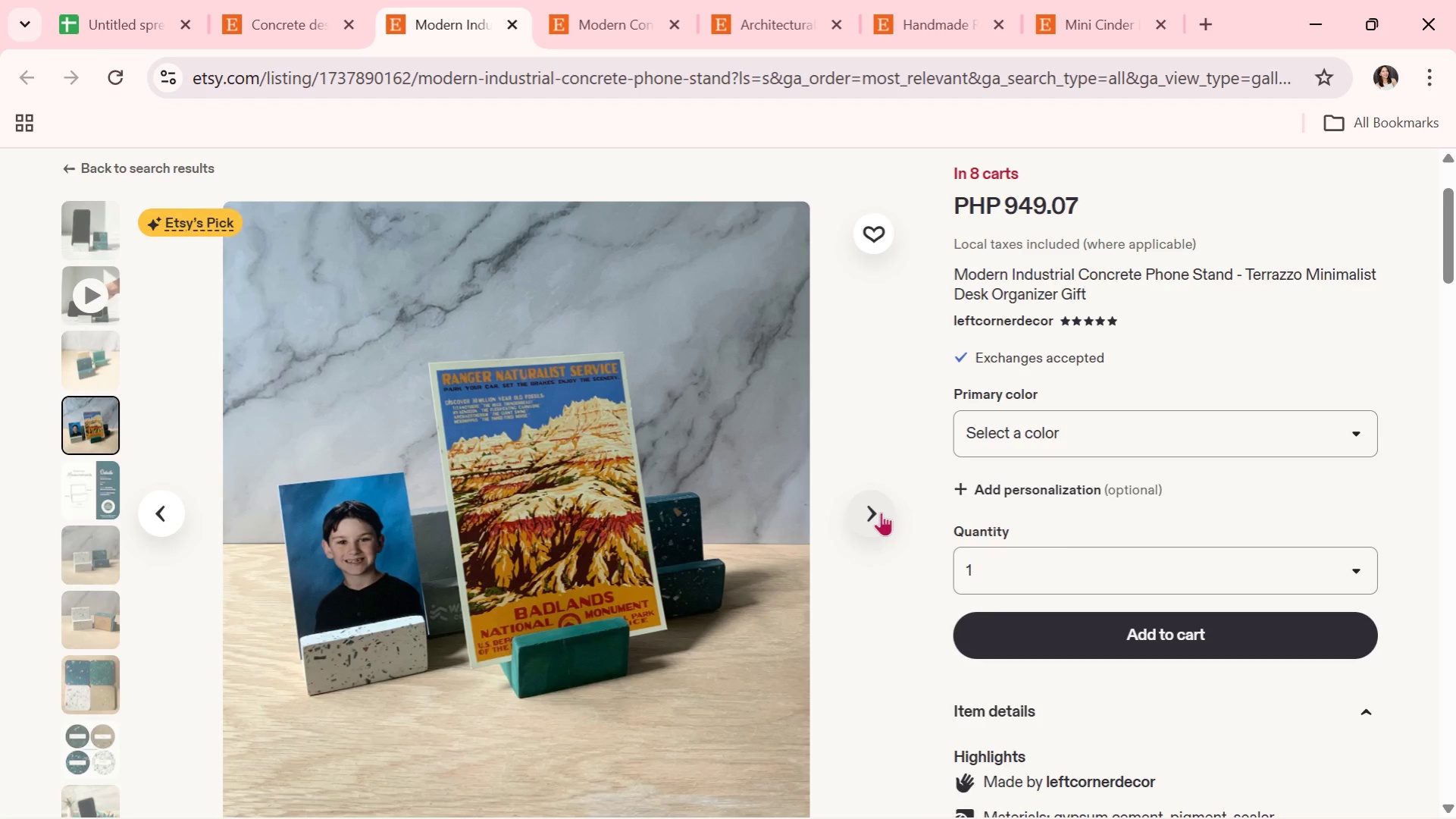 
left_click([878, 505])
 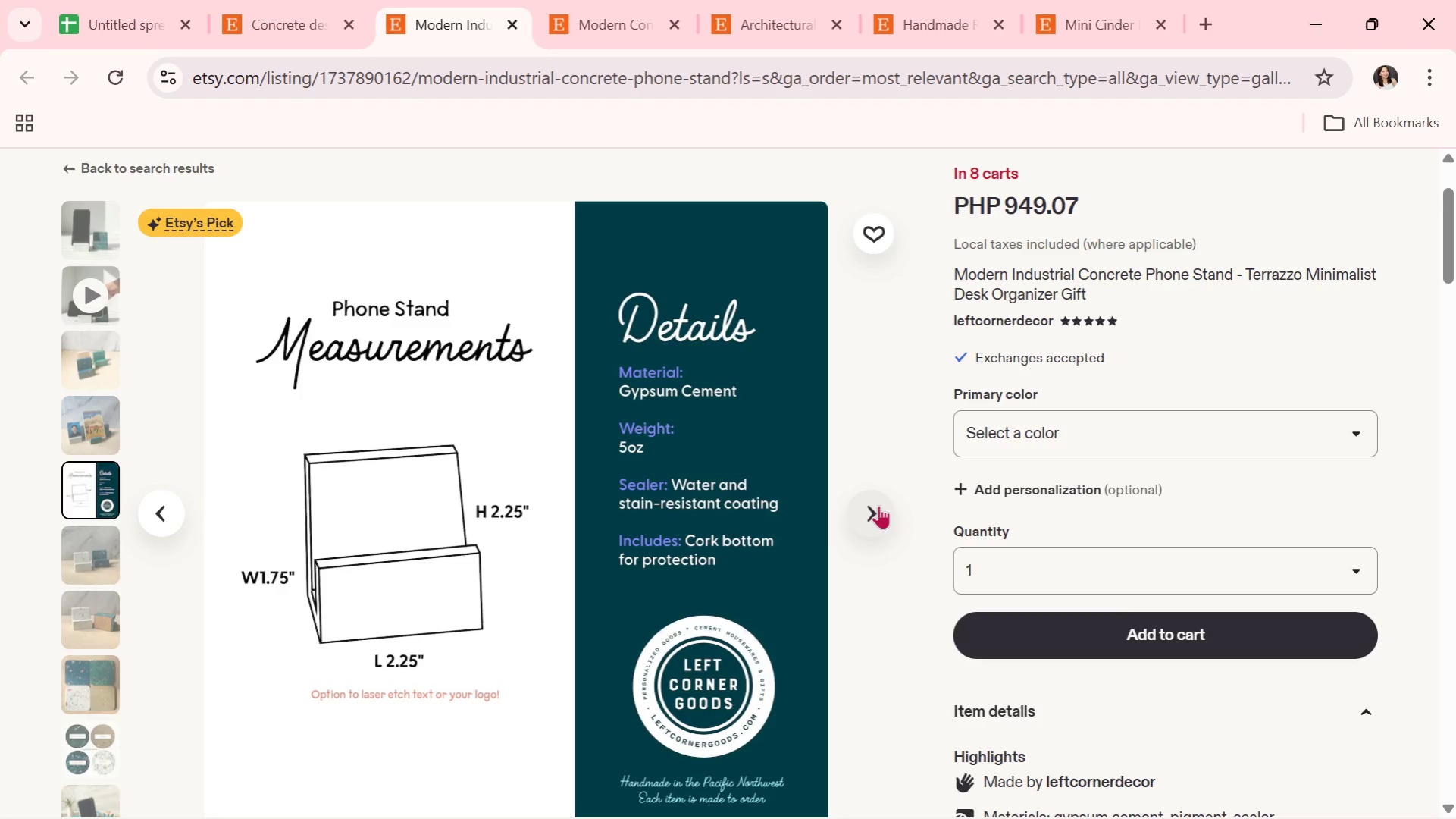 
left_click([878, 505])
 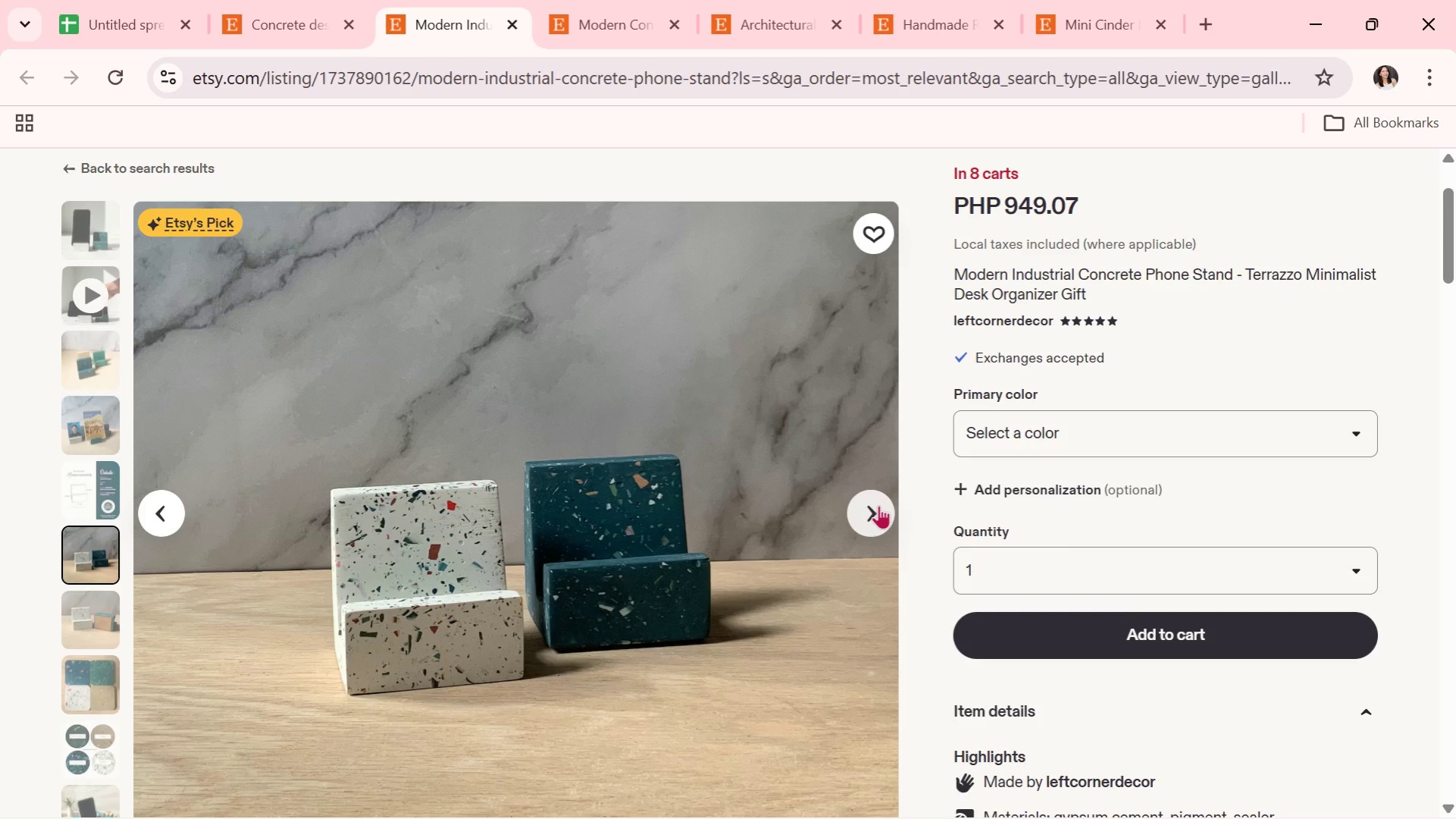 
wait(8.34)
 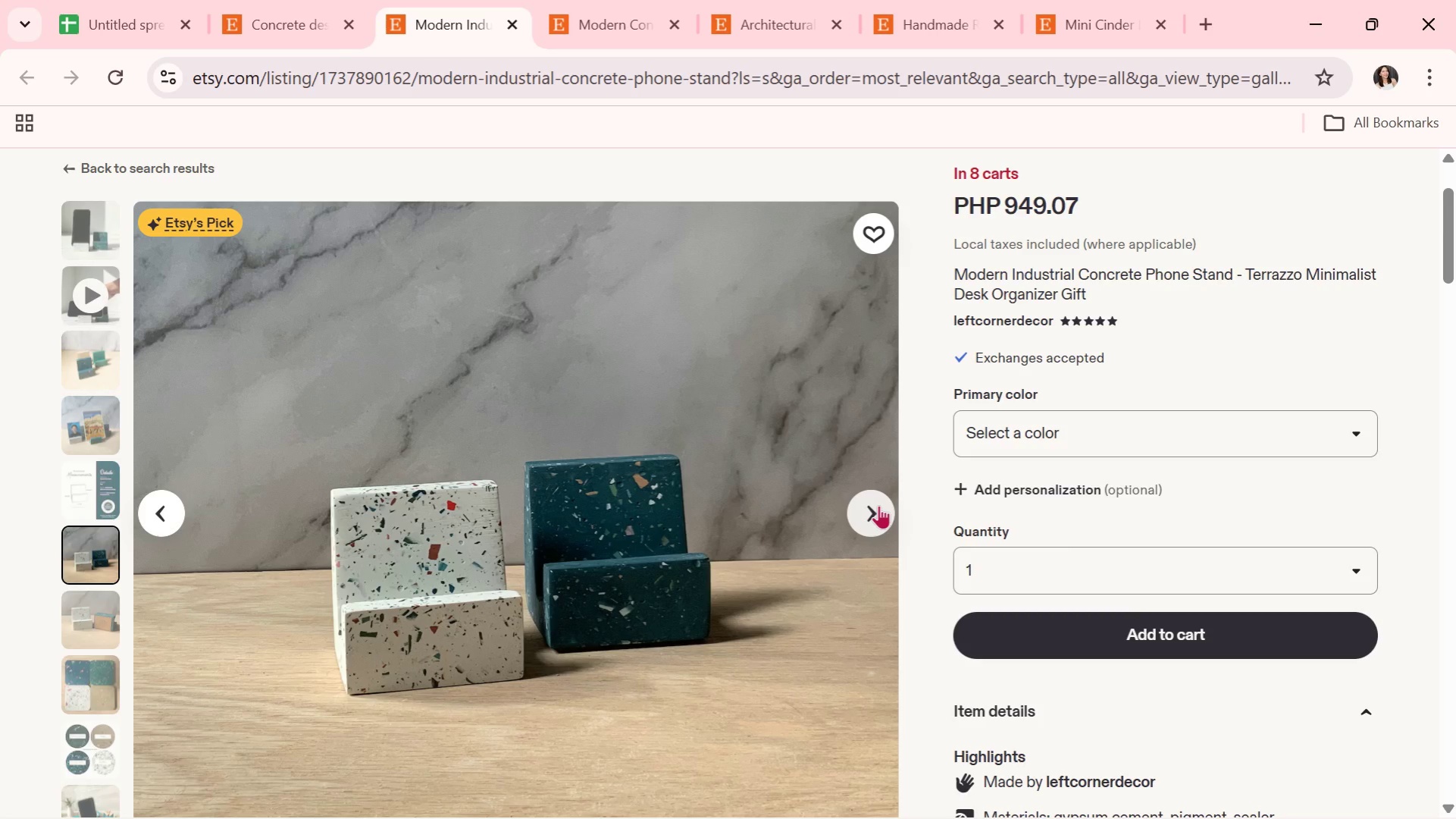 
left_click([877, 506])
 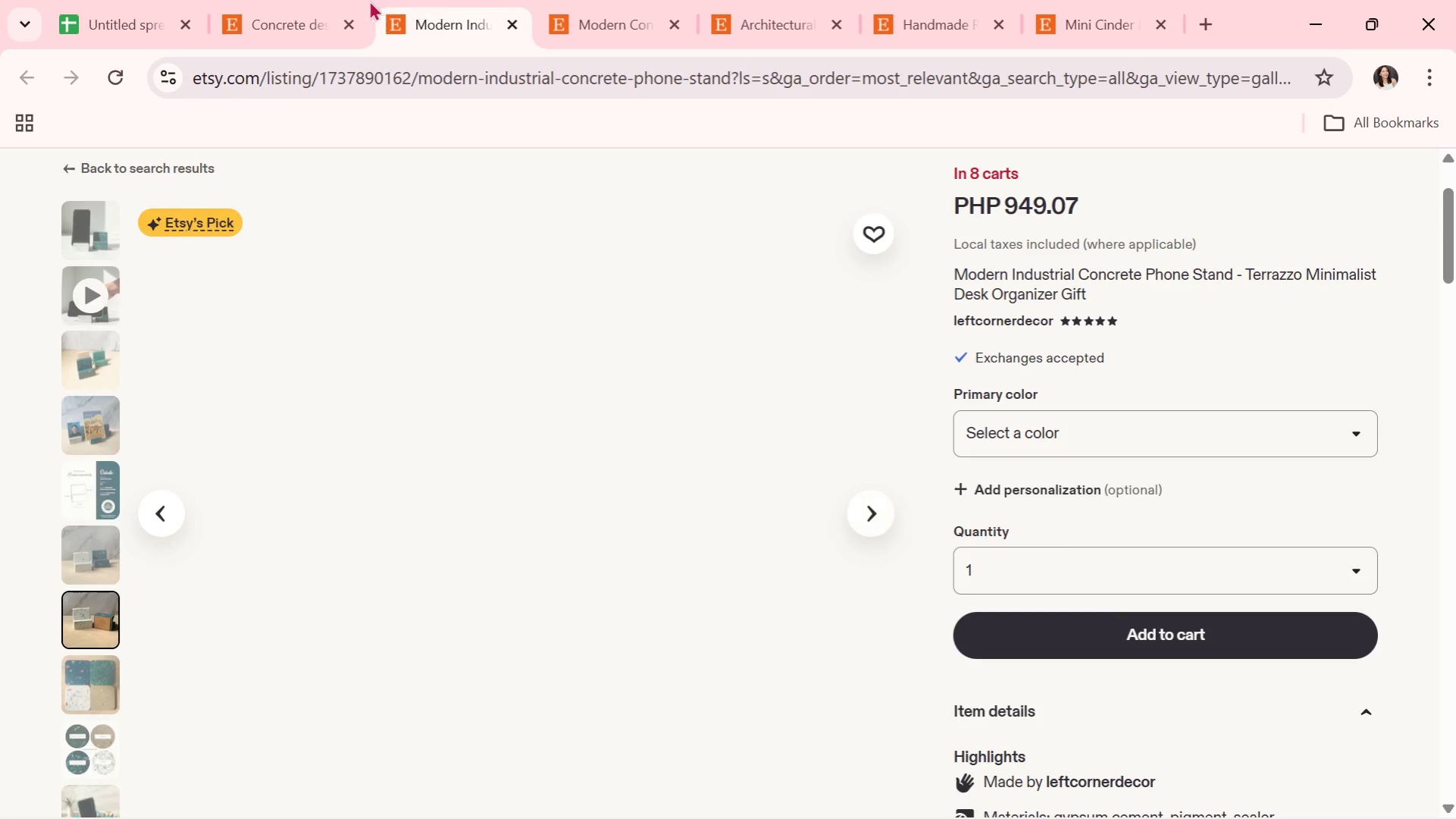 
left_click([300, 0])
 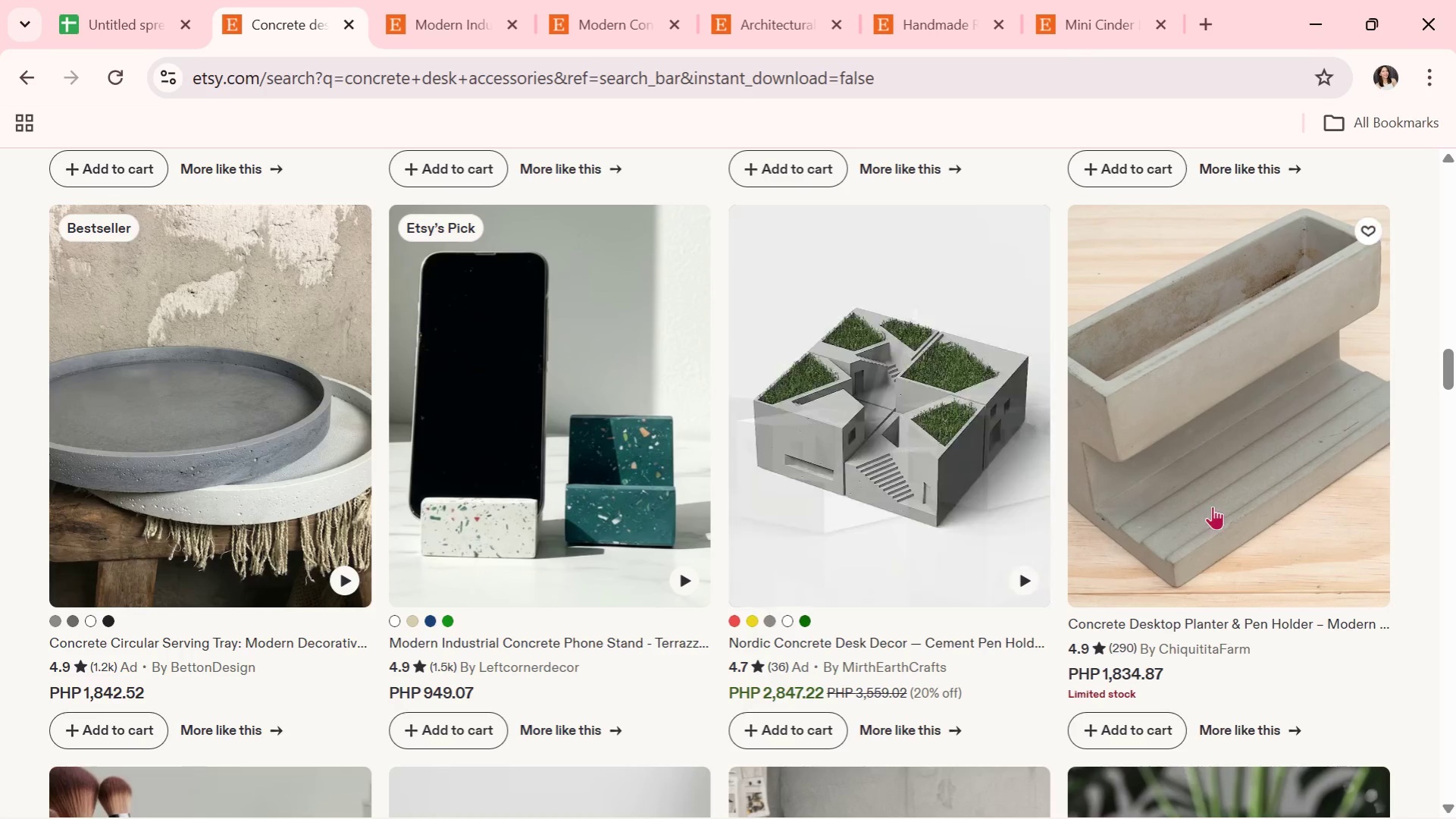 
scroll: coordinate [895, 413], scroll_direction: down, amount: 3.0
 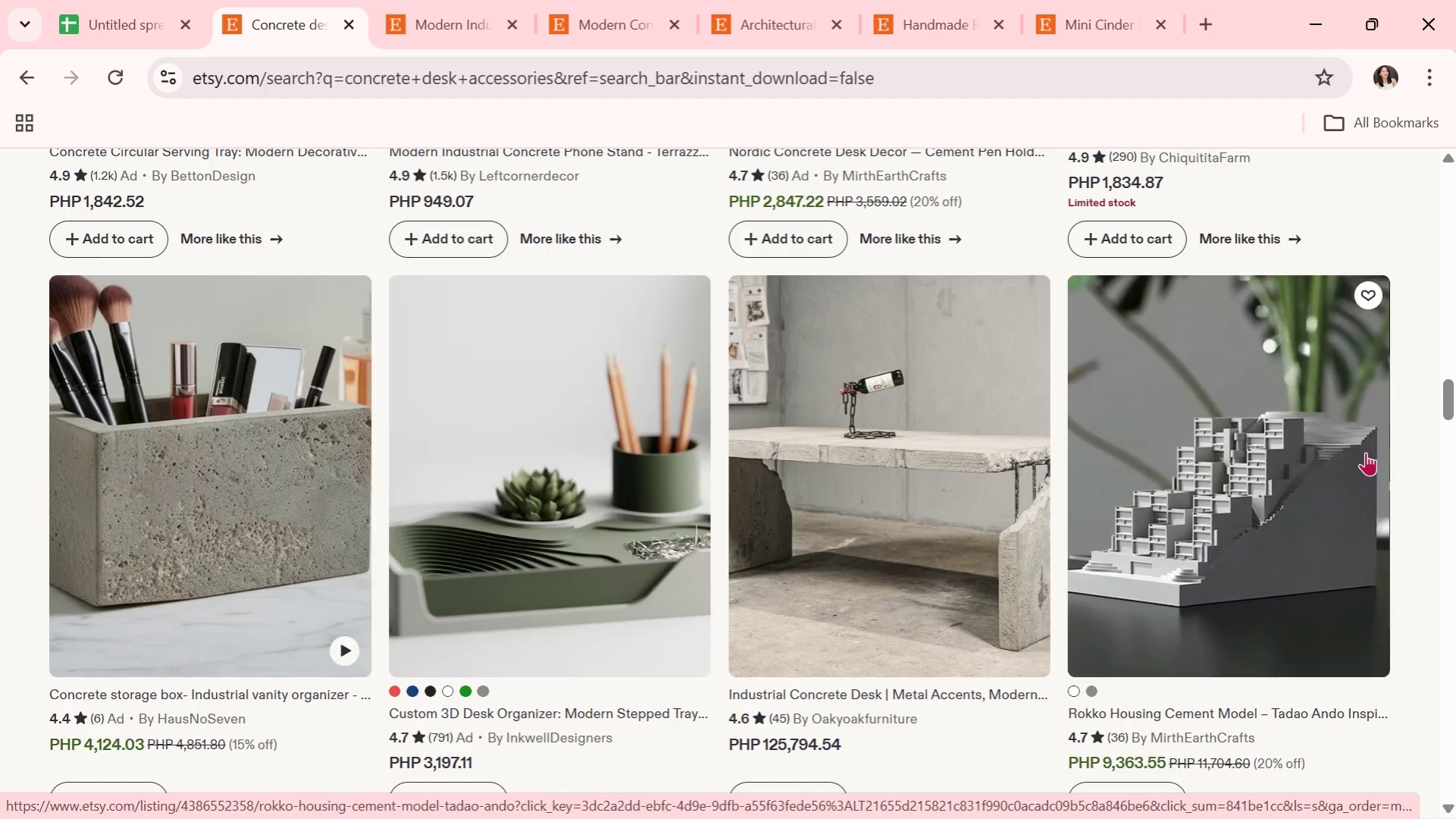 
wait(12.37)
 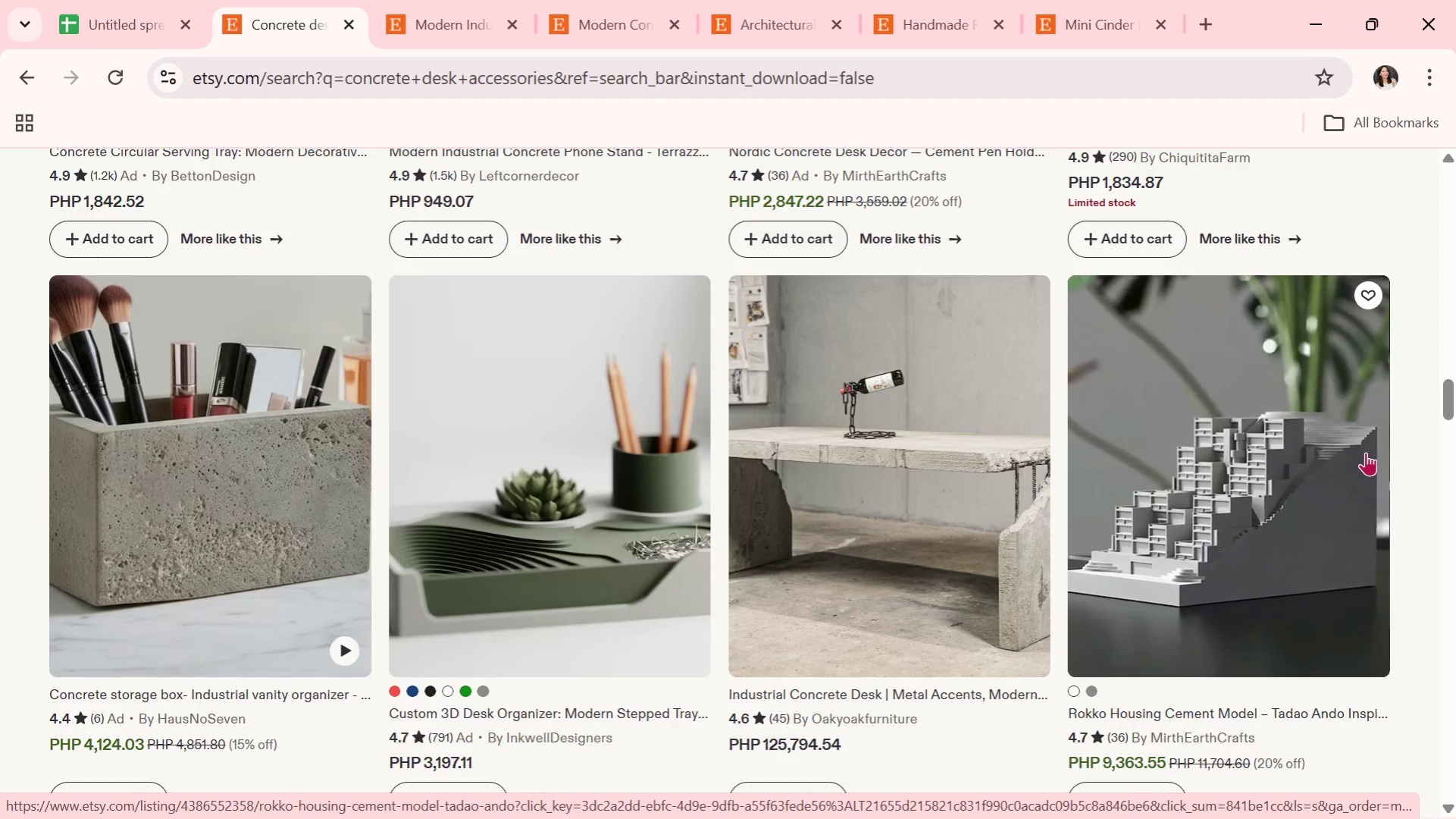 
left_click([953, 482])
 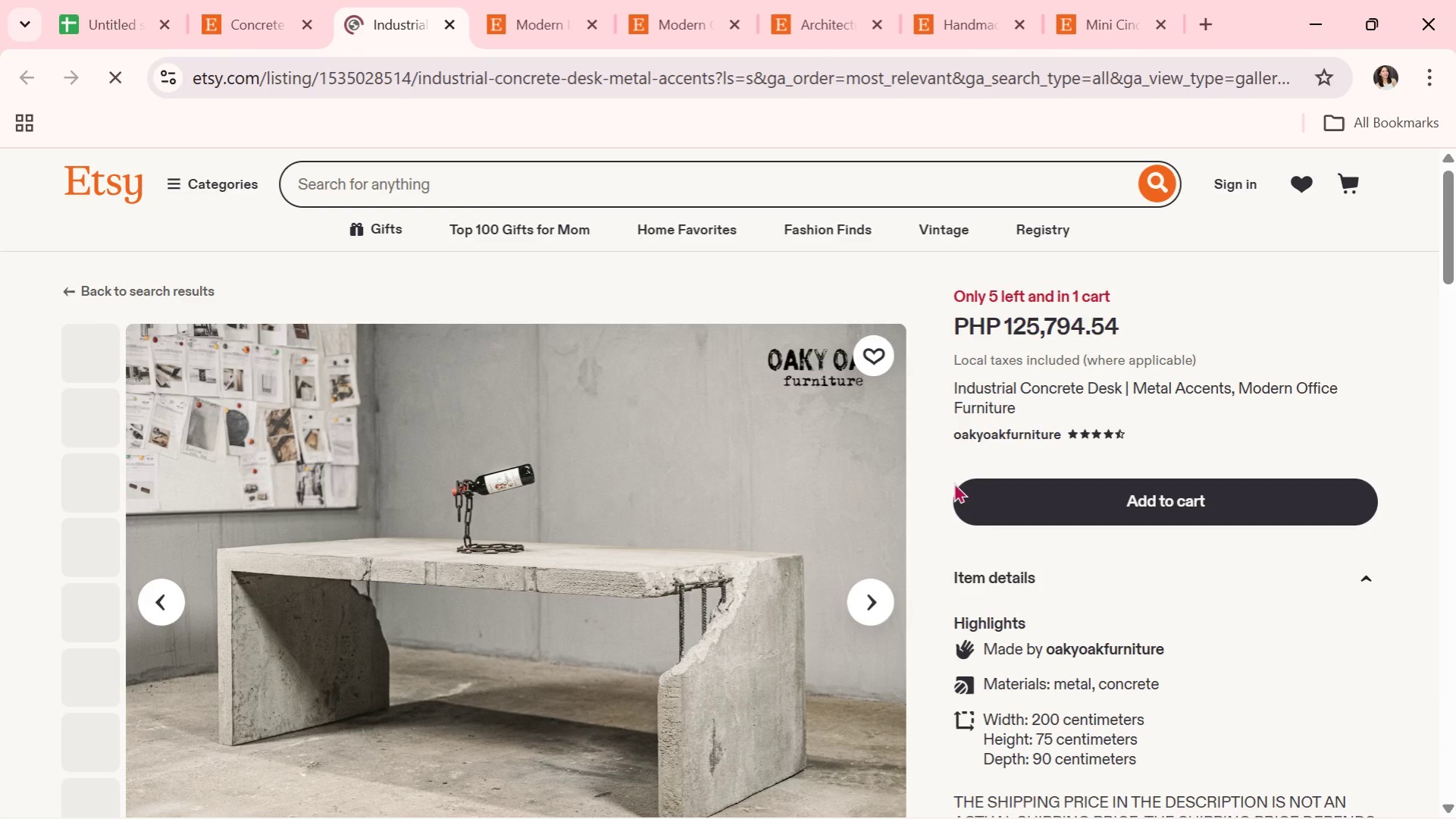 
scroll: coordinate [953, 482], scroll_direction: down, amount: 1.0
 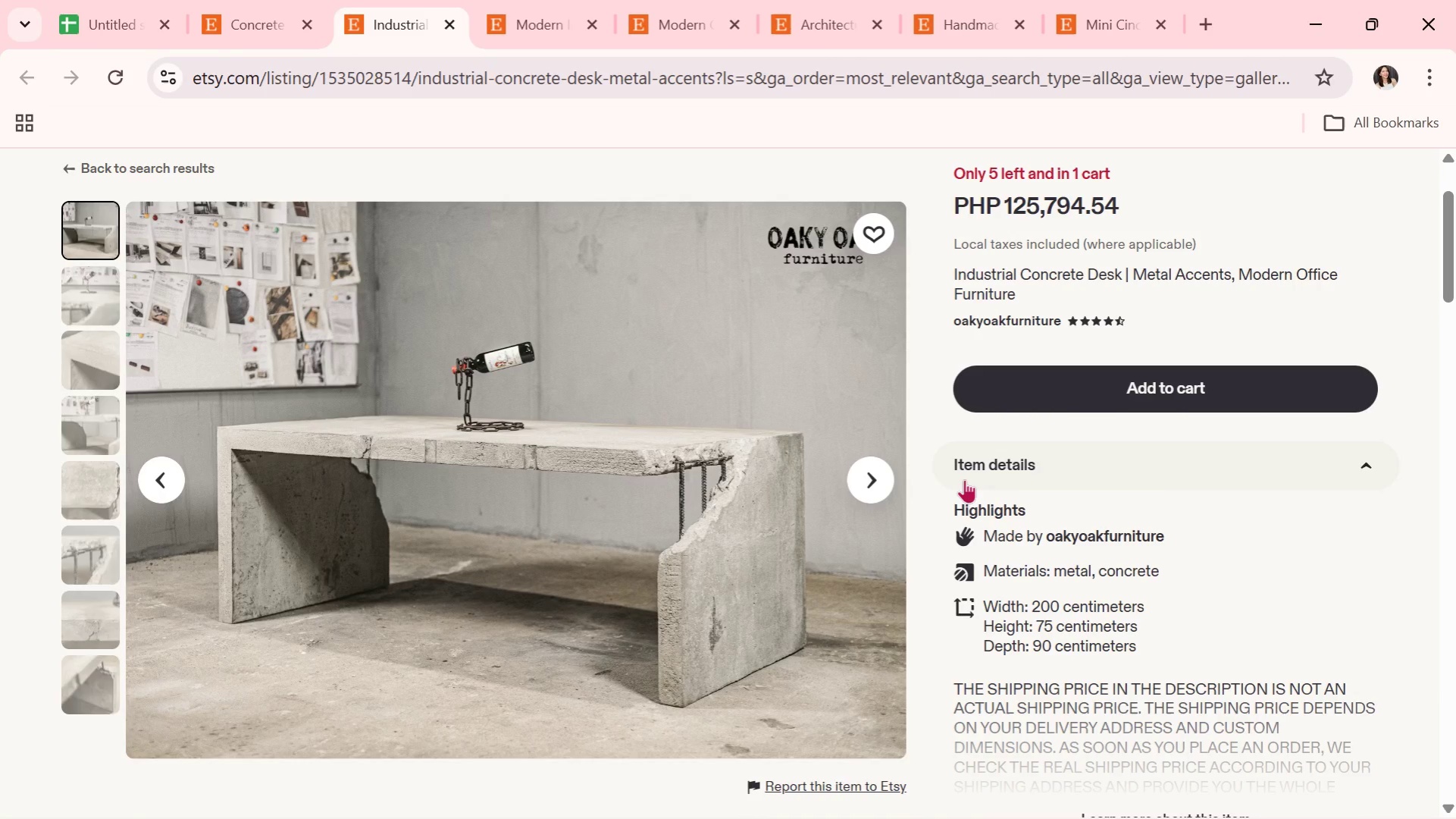 
left_click([875, 482])
 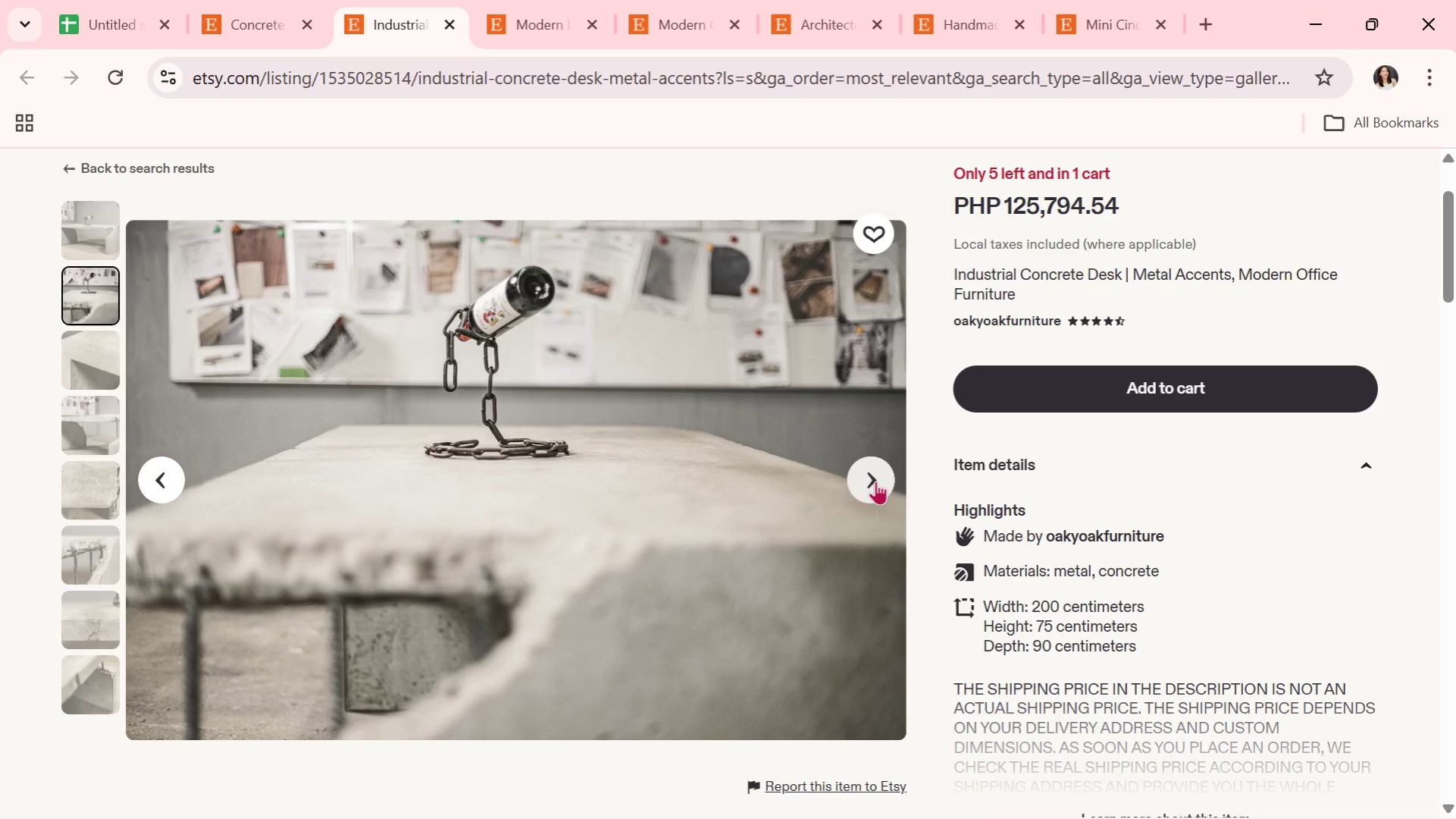 
wait(5.48)
 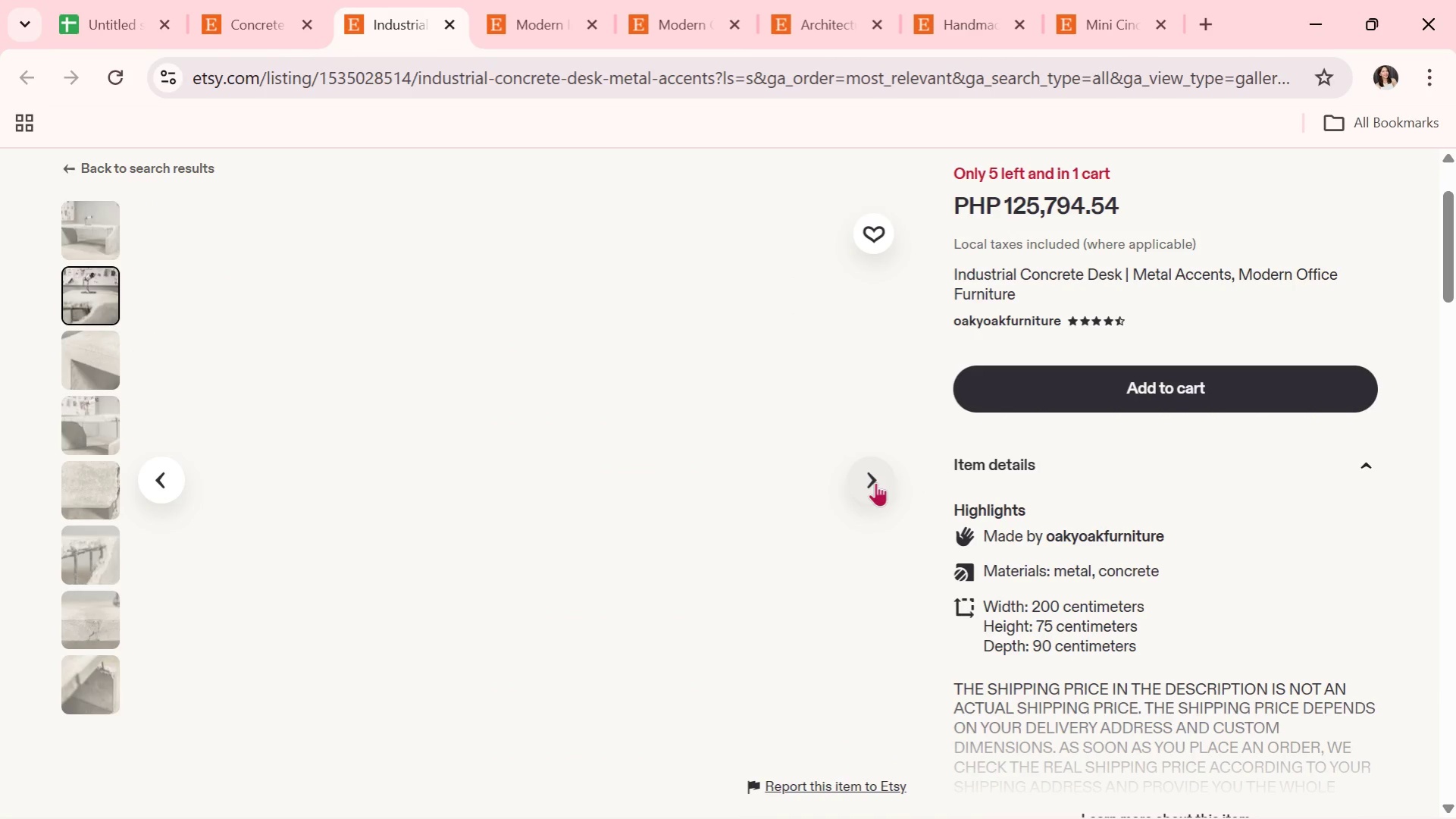 
left_click([879, 479])
 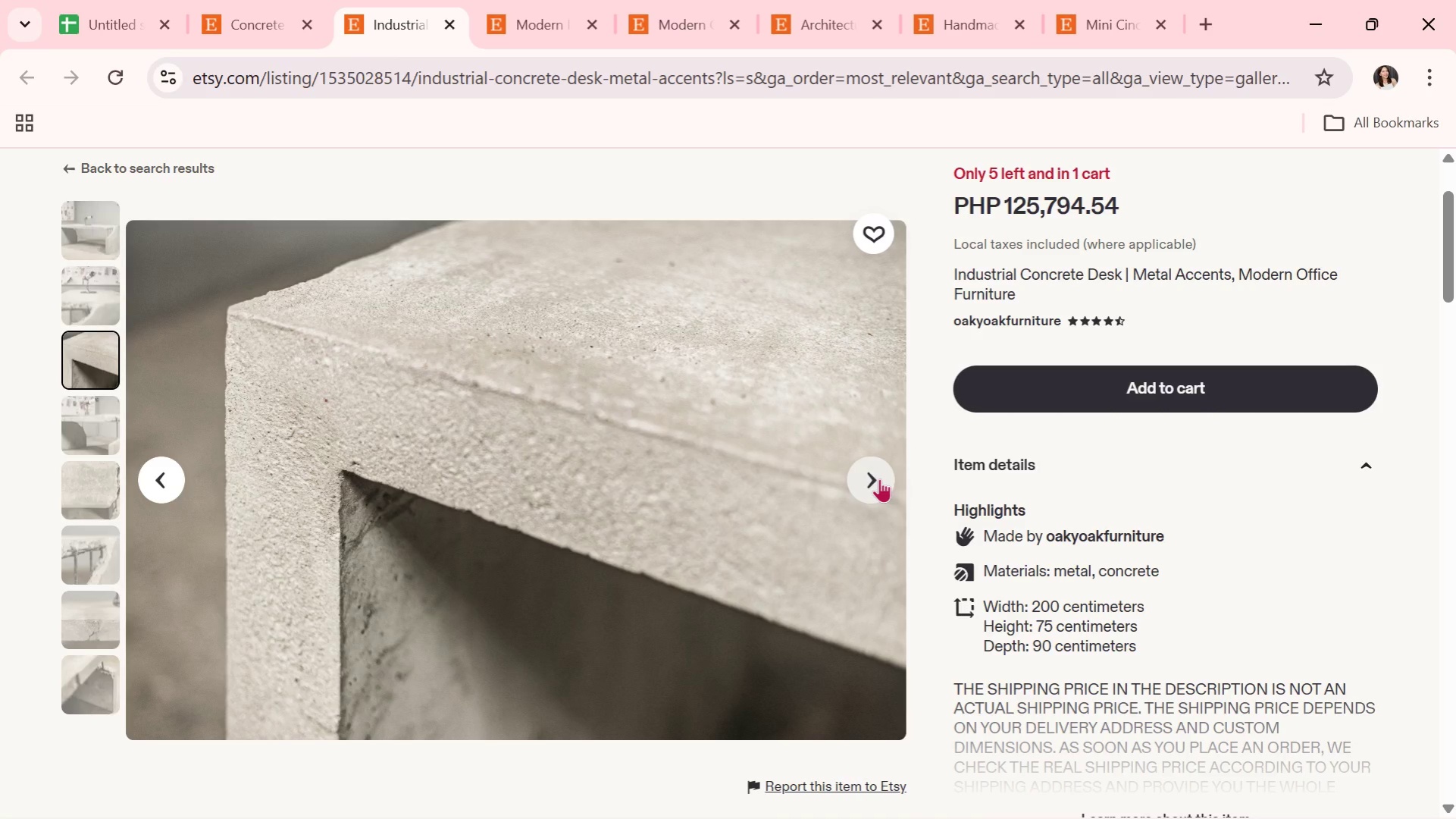 
left_click([879, 479])
 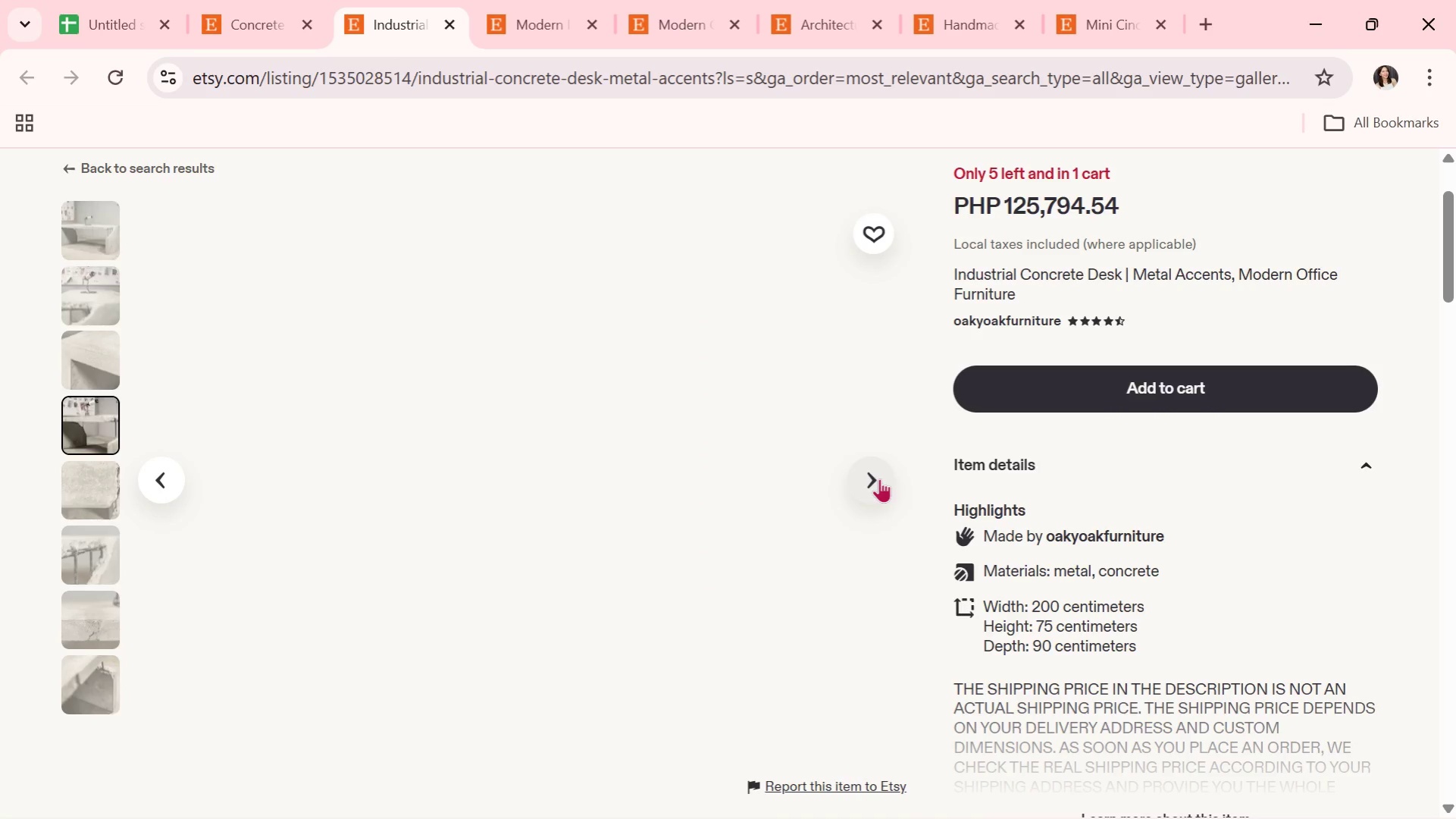 
scroll: coordinate [505, 418], scroll_direction: down, amount: 13.0
 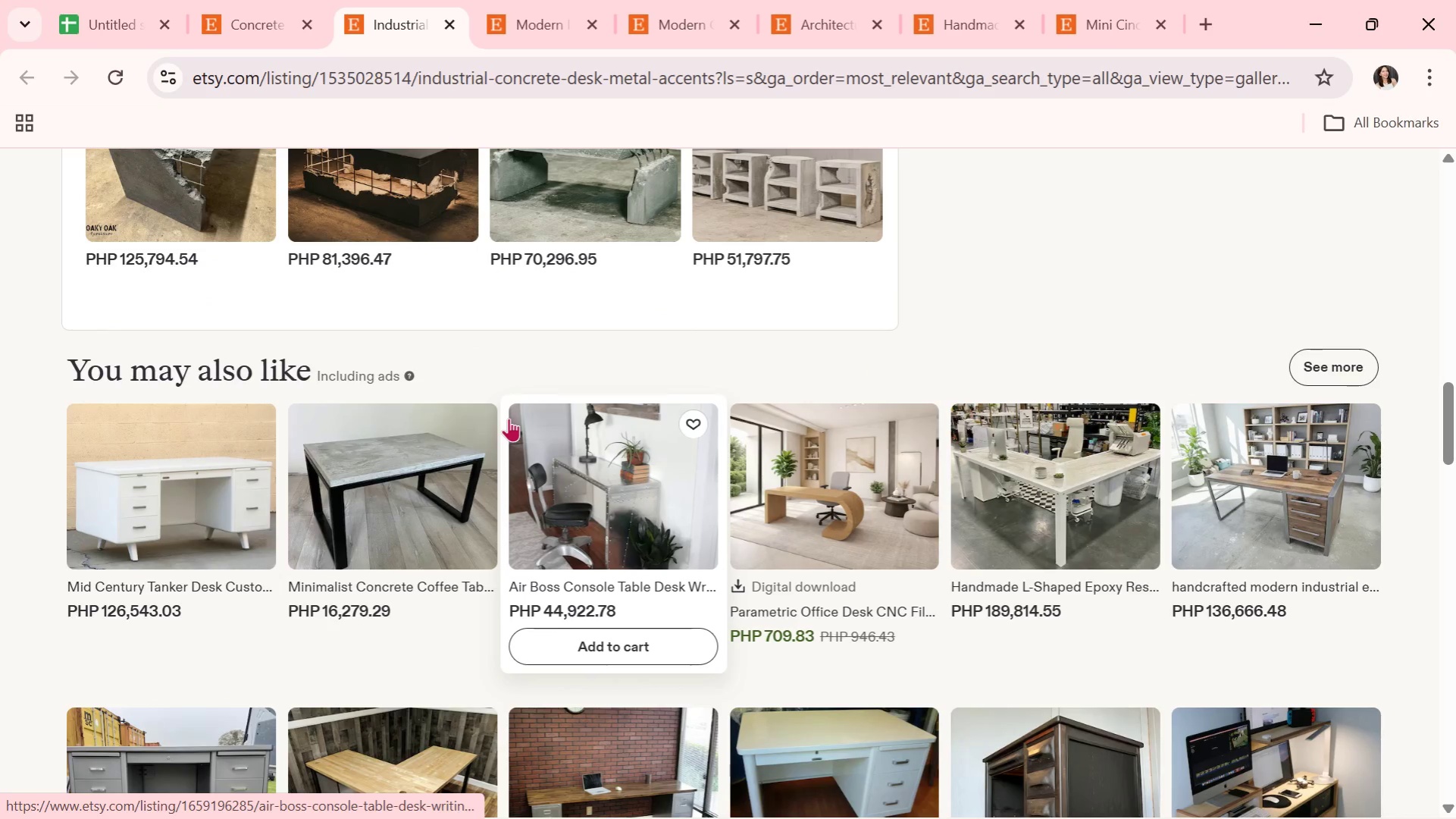 
scroll: coordinate [509, 418], scroll_direction: up, amount: 1.0
 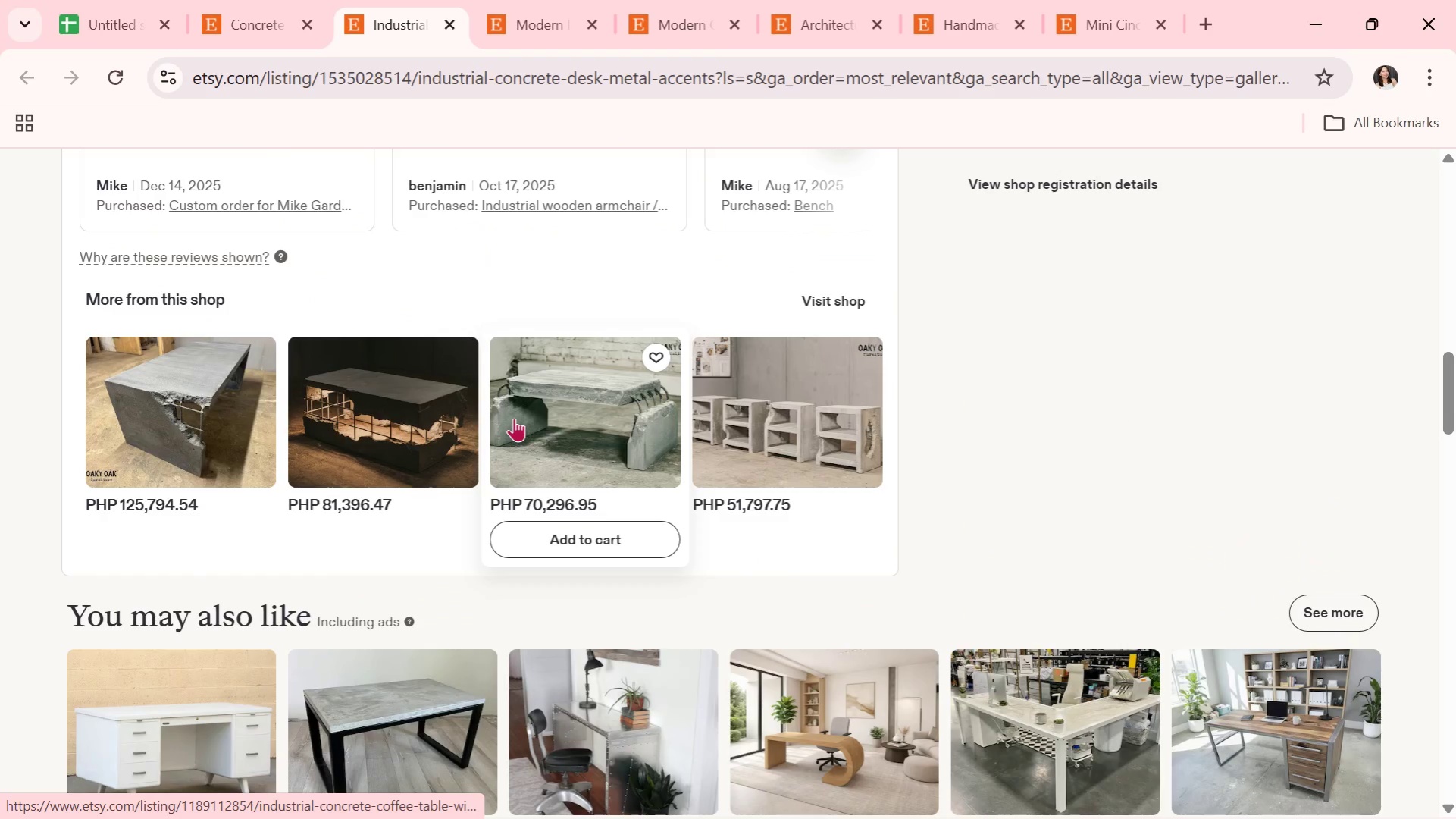 
scroll: coordinate [1034, 620], scroll_direction: down, amount: 5.0
 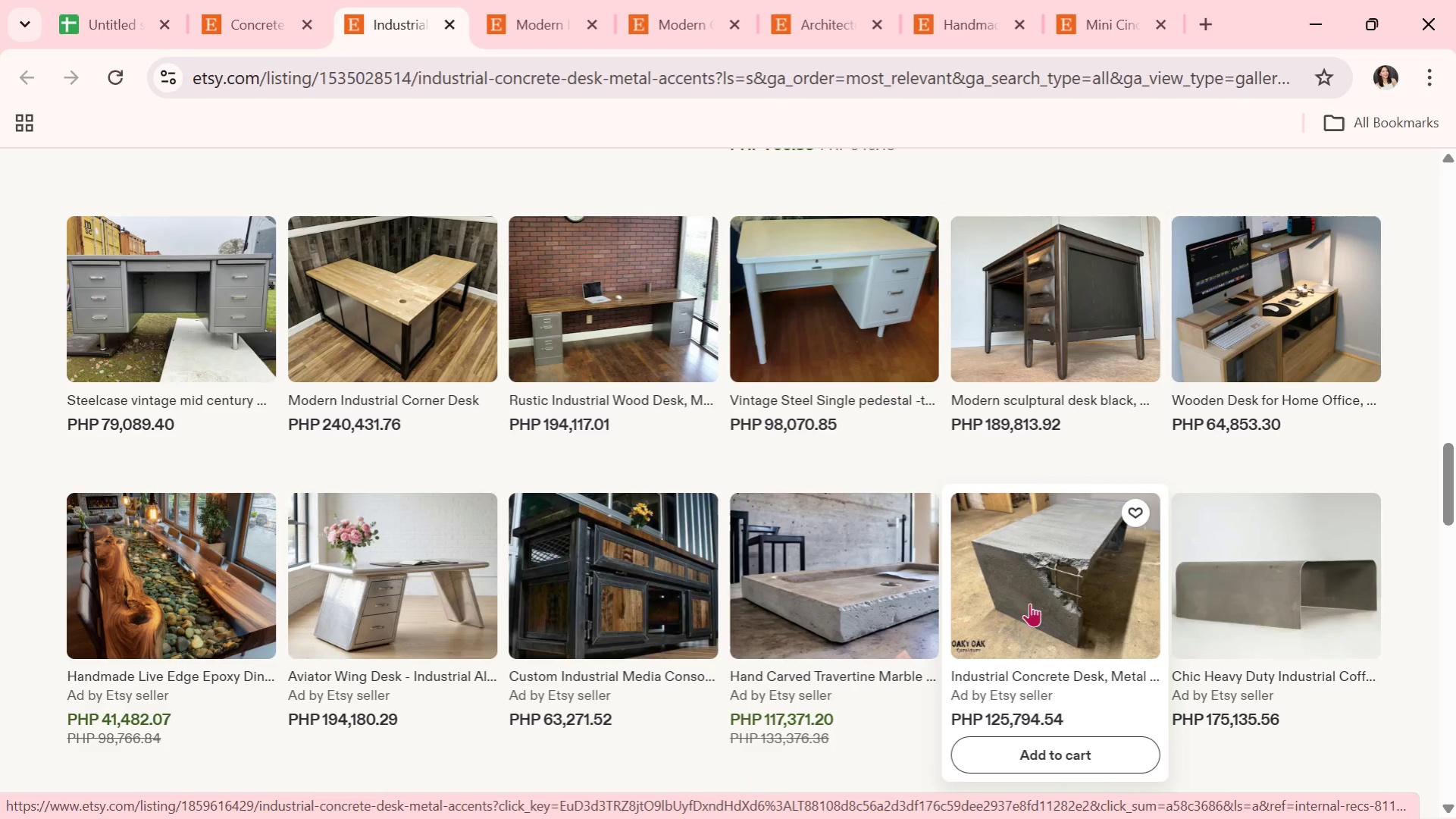 
scroll: coordinate [930, 554], scroll_direction: up, amount: 16.0
 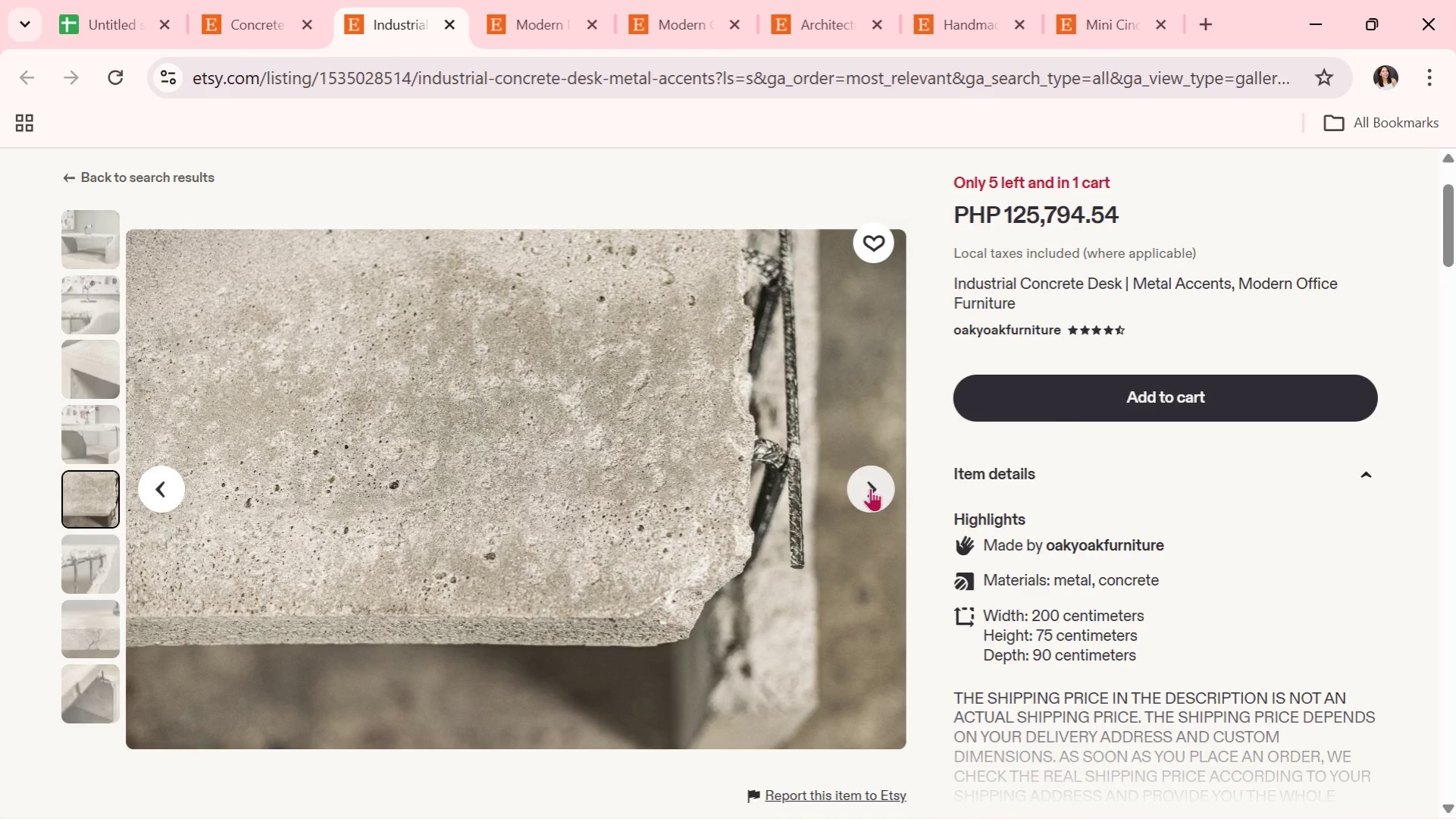 
wait(22.12)
 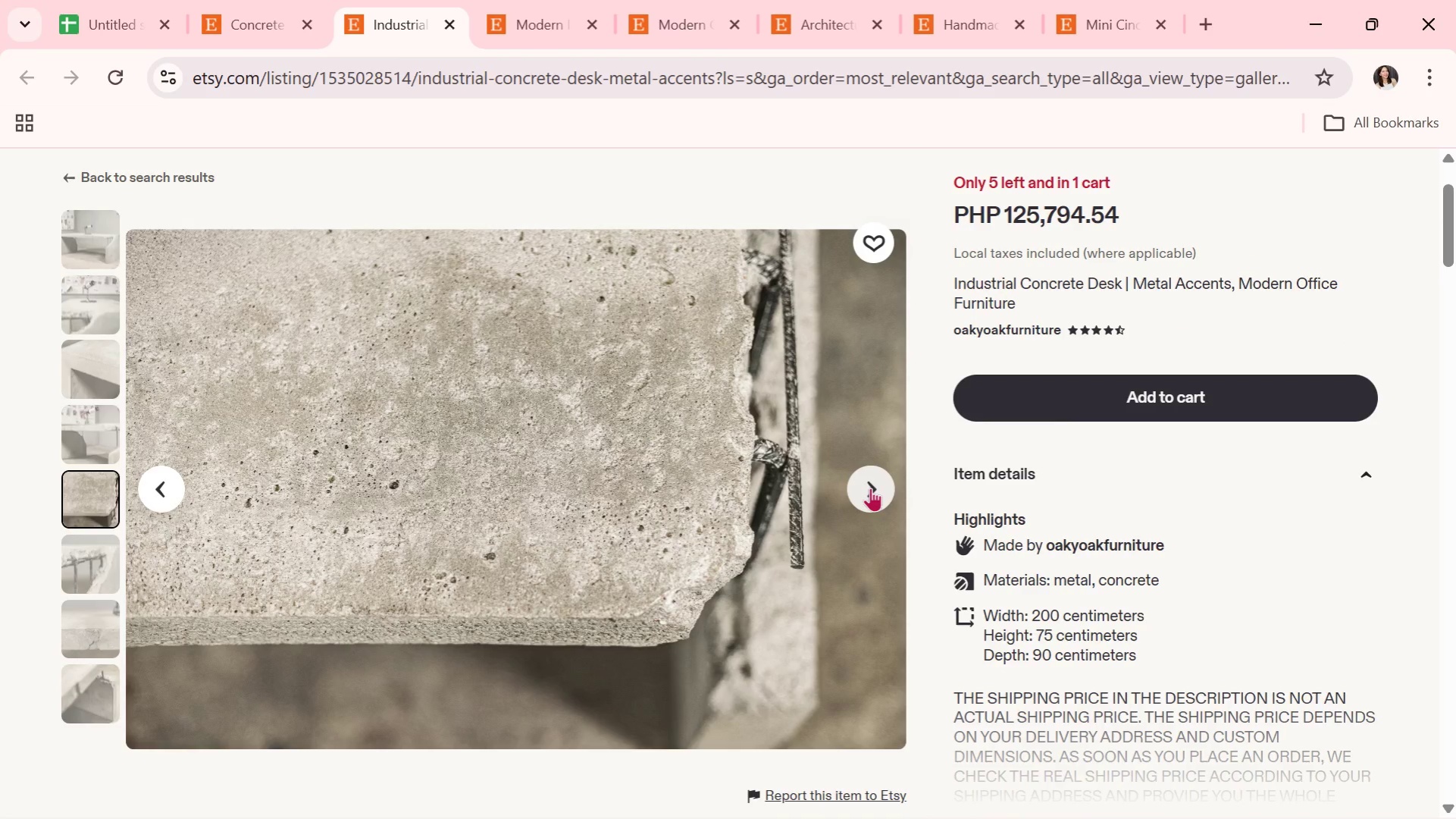 
left_click([870, 487])
 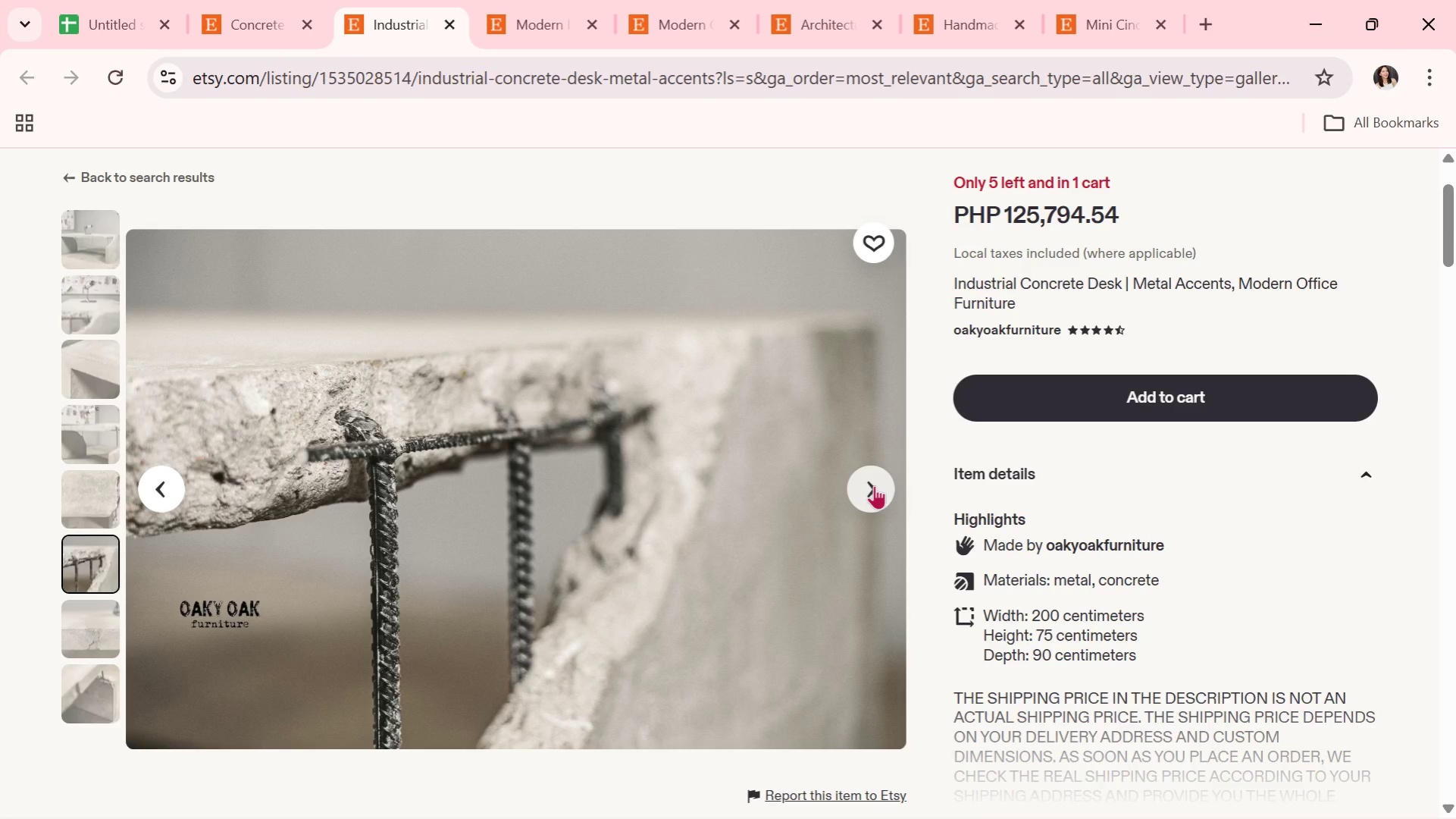 
wait(13.72)
 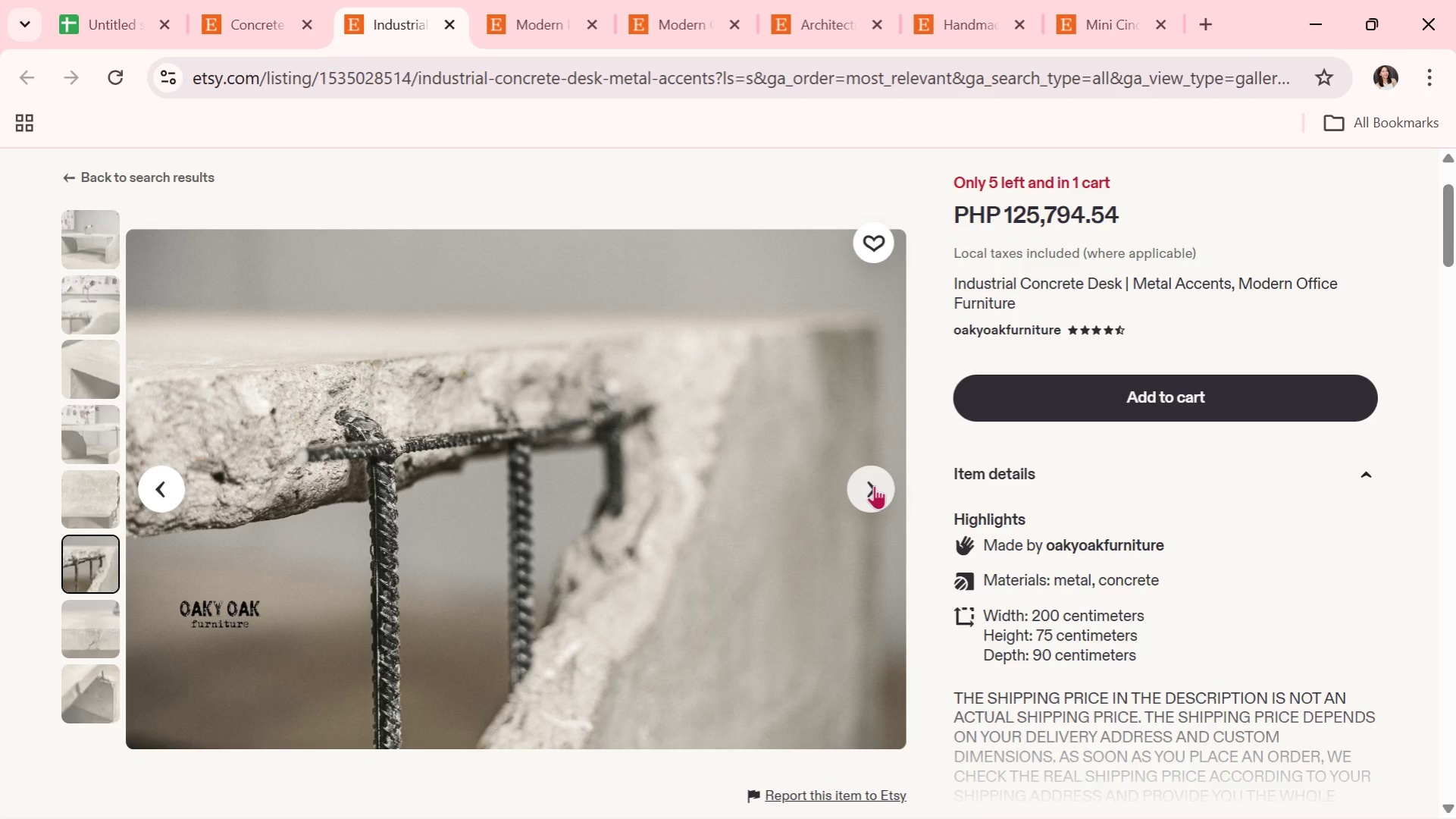 
left_click([880, 476])
 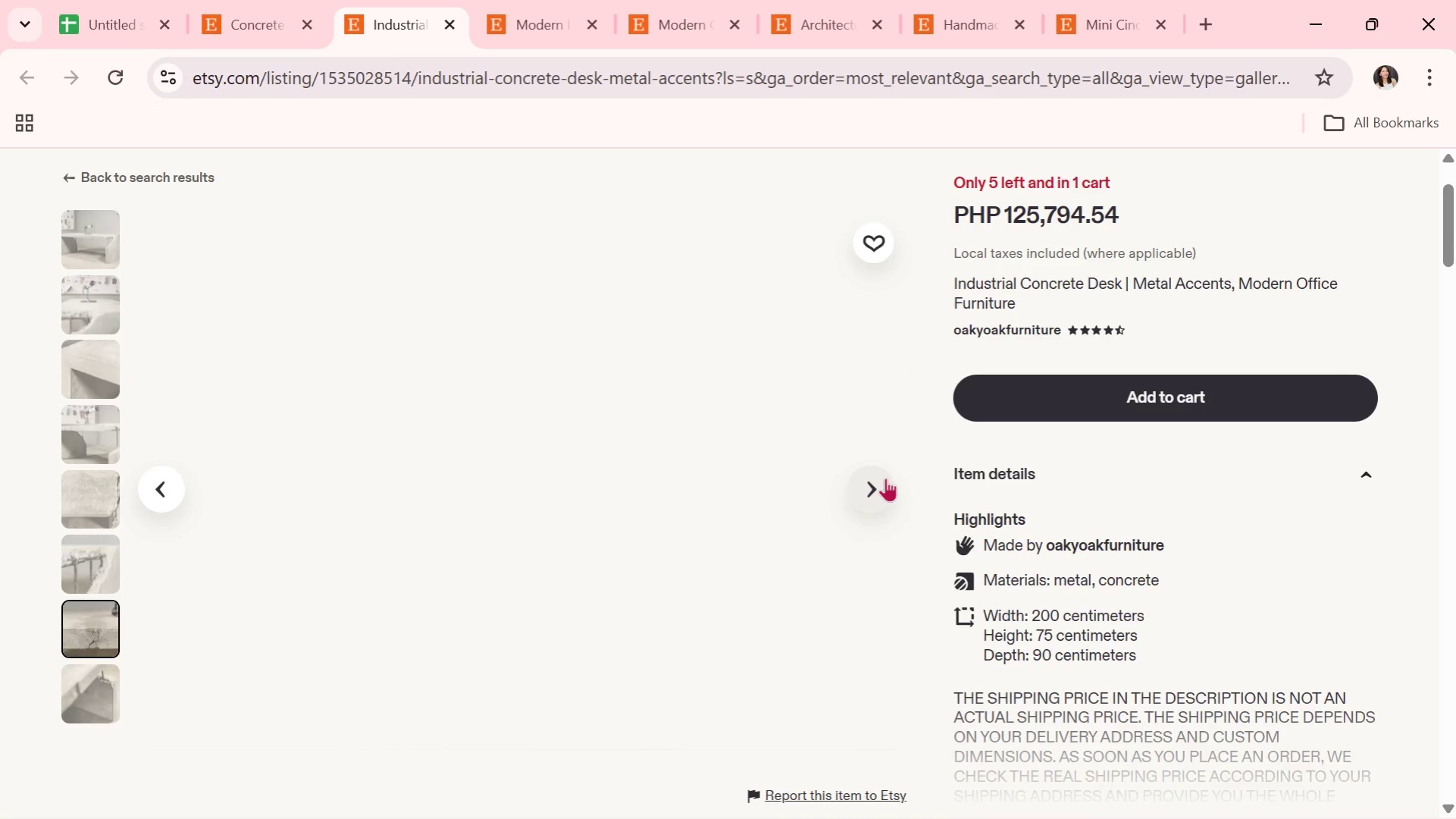 
left_click([885, 478])
 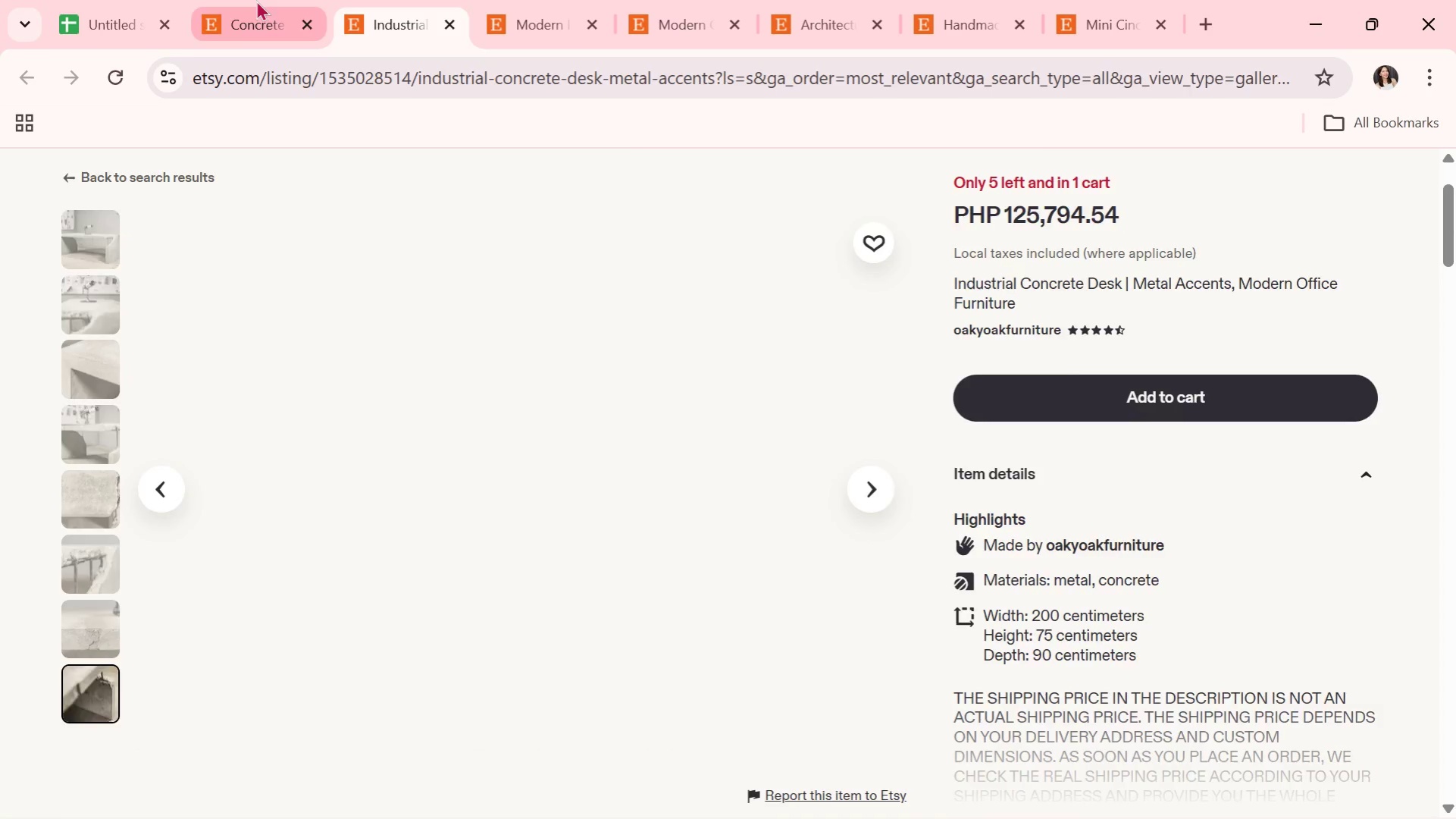 
scroll: coordinate [532, 304], scroll_direction: down, amount: 4.0
 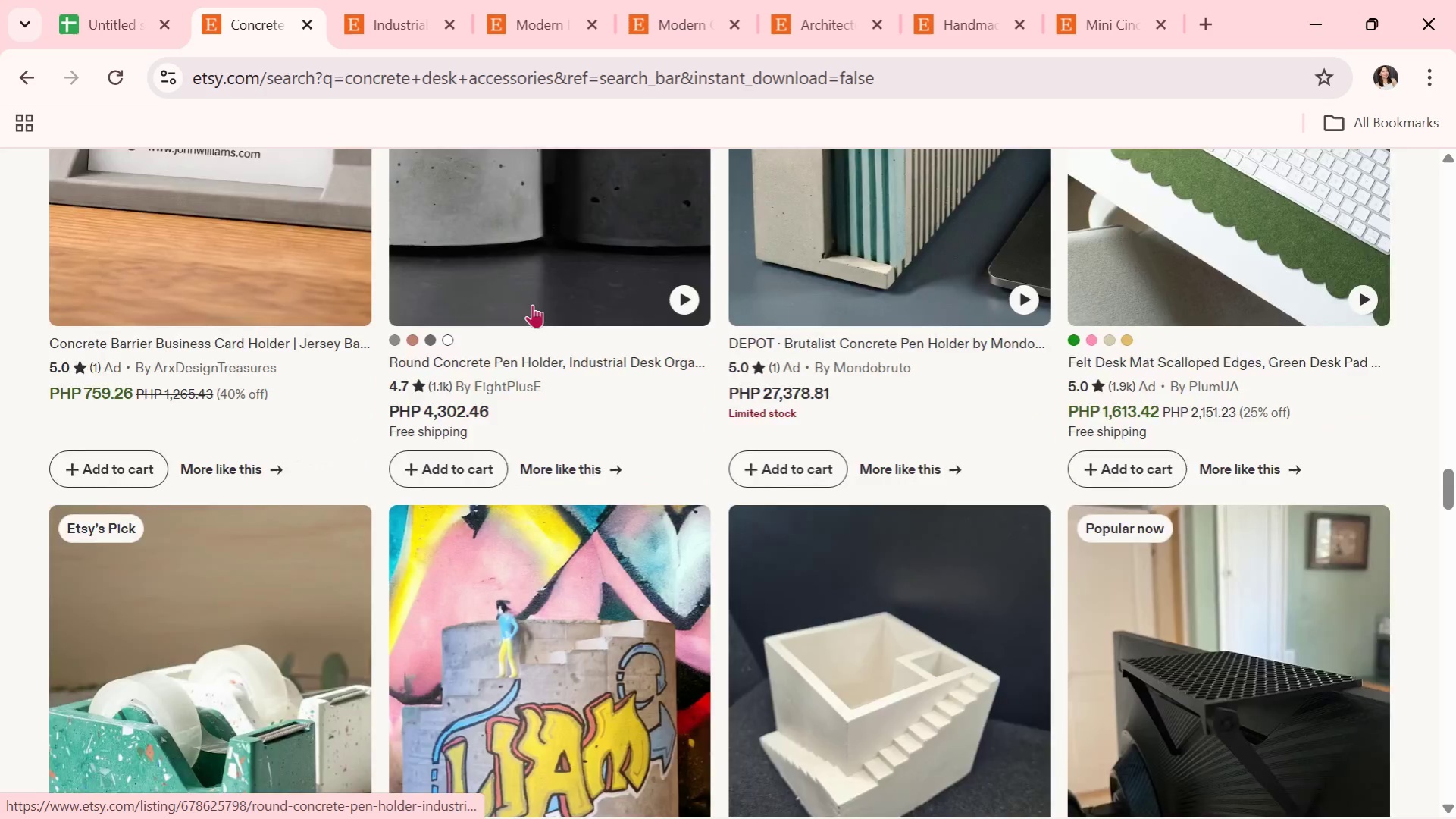 
scroll: coordinate [532, 304], scroll_direction: none, amount: 0.0
 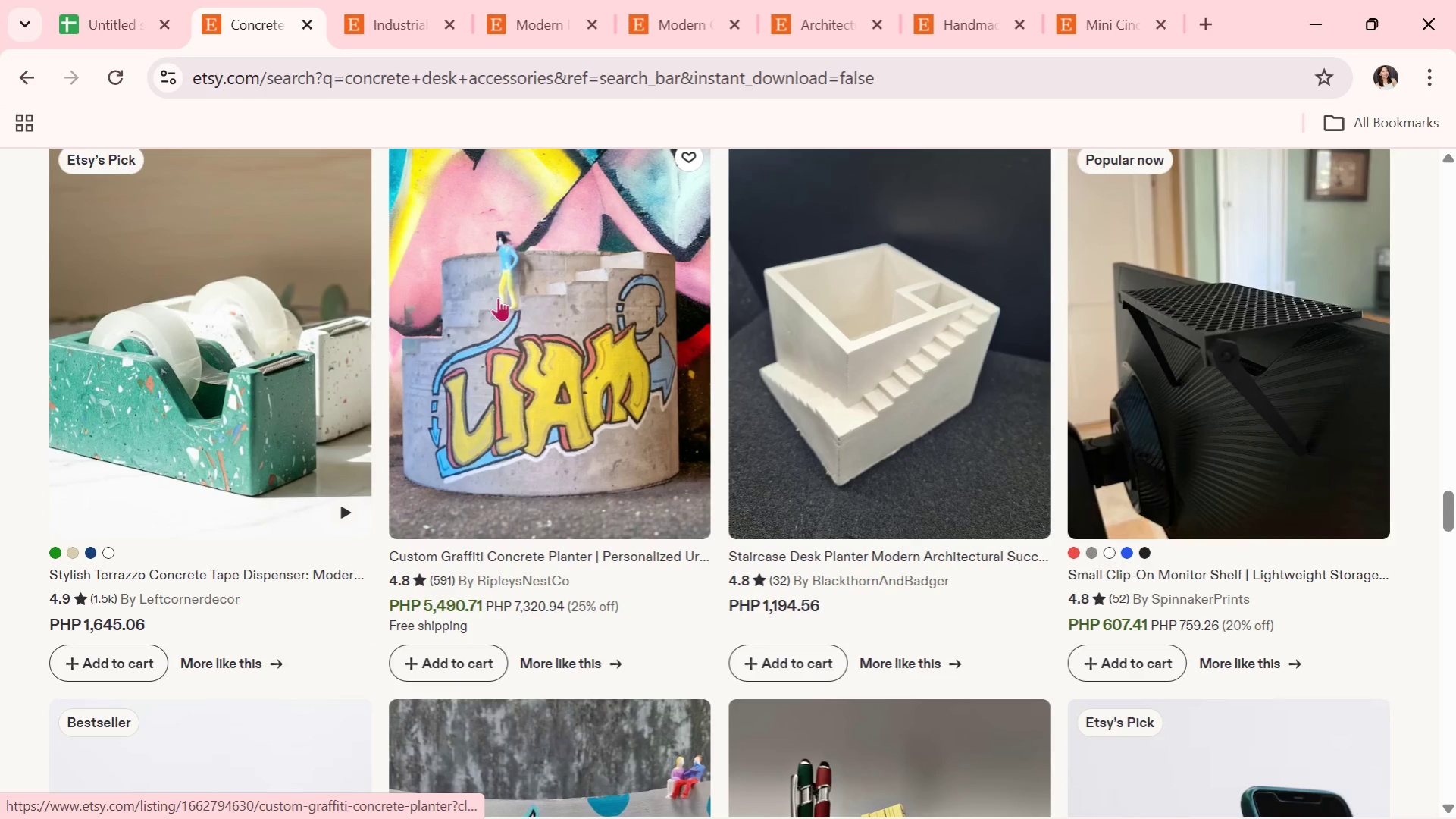 
left_click([268, 274])
 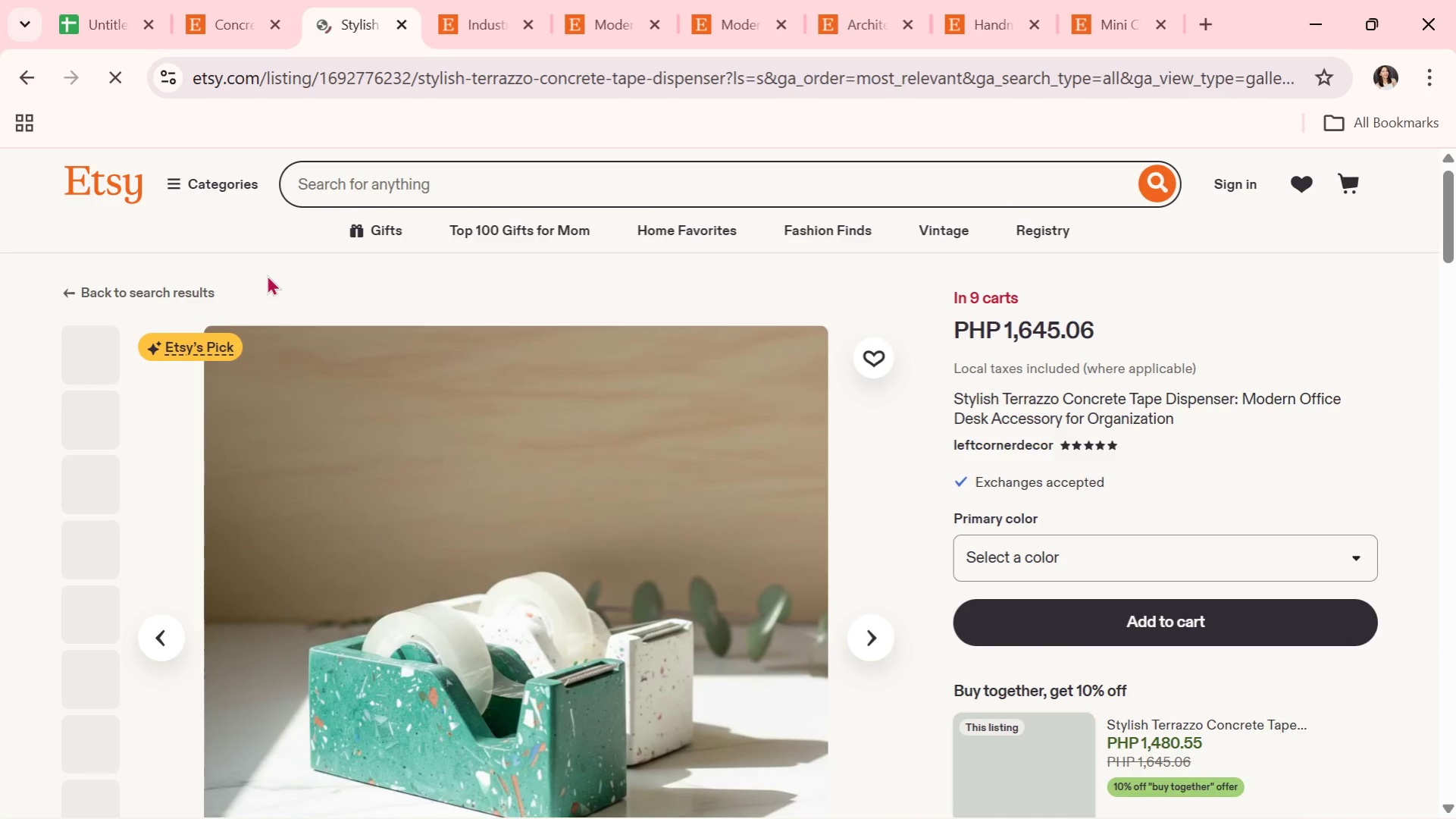 
wait(9.5)
 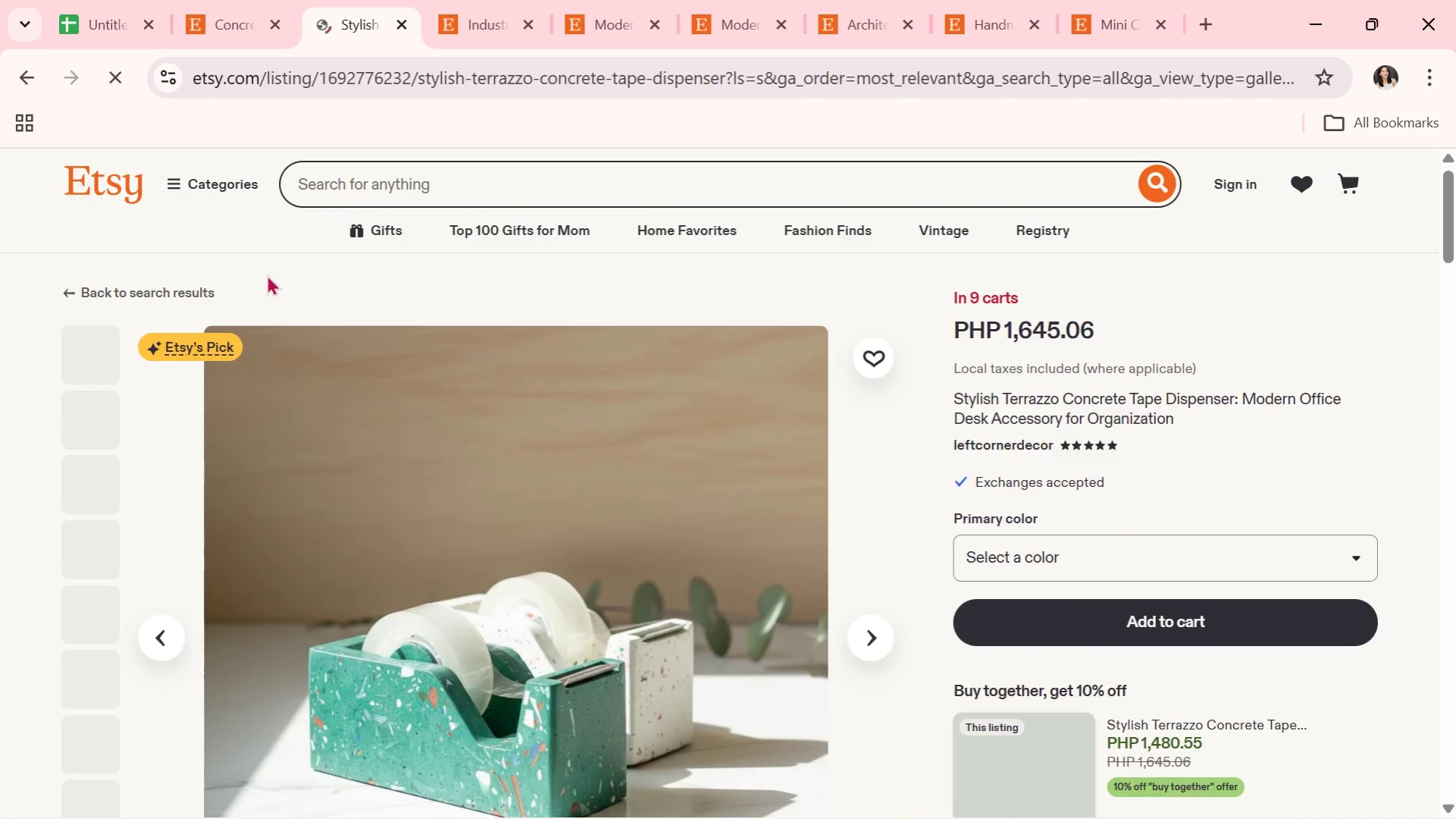 
scroll: coordinate [508, 412], scroll_direction: none, amount: 0.0